 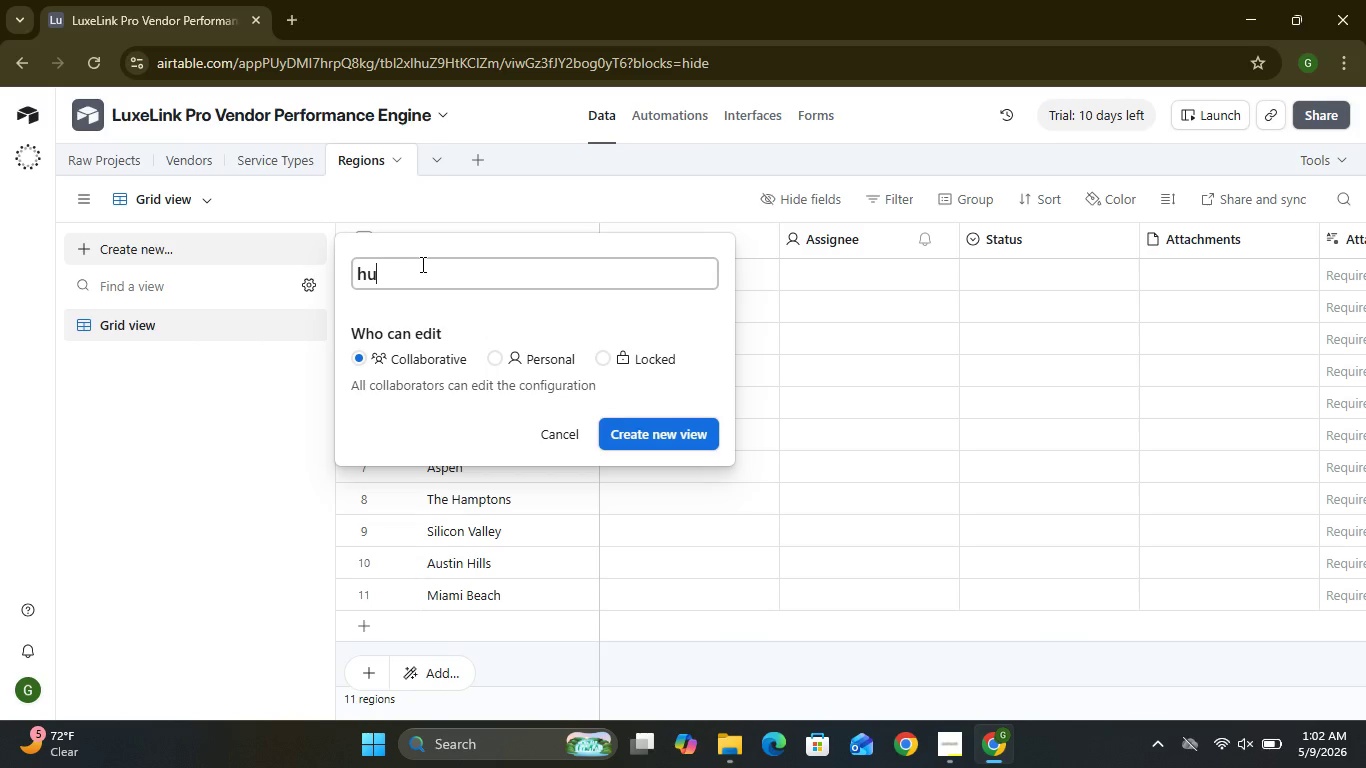 
key(Backspace)
 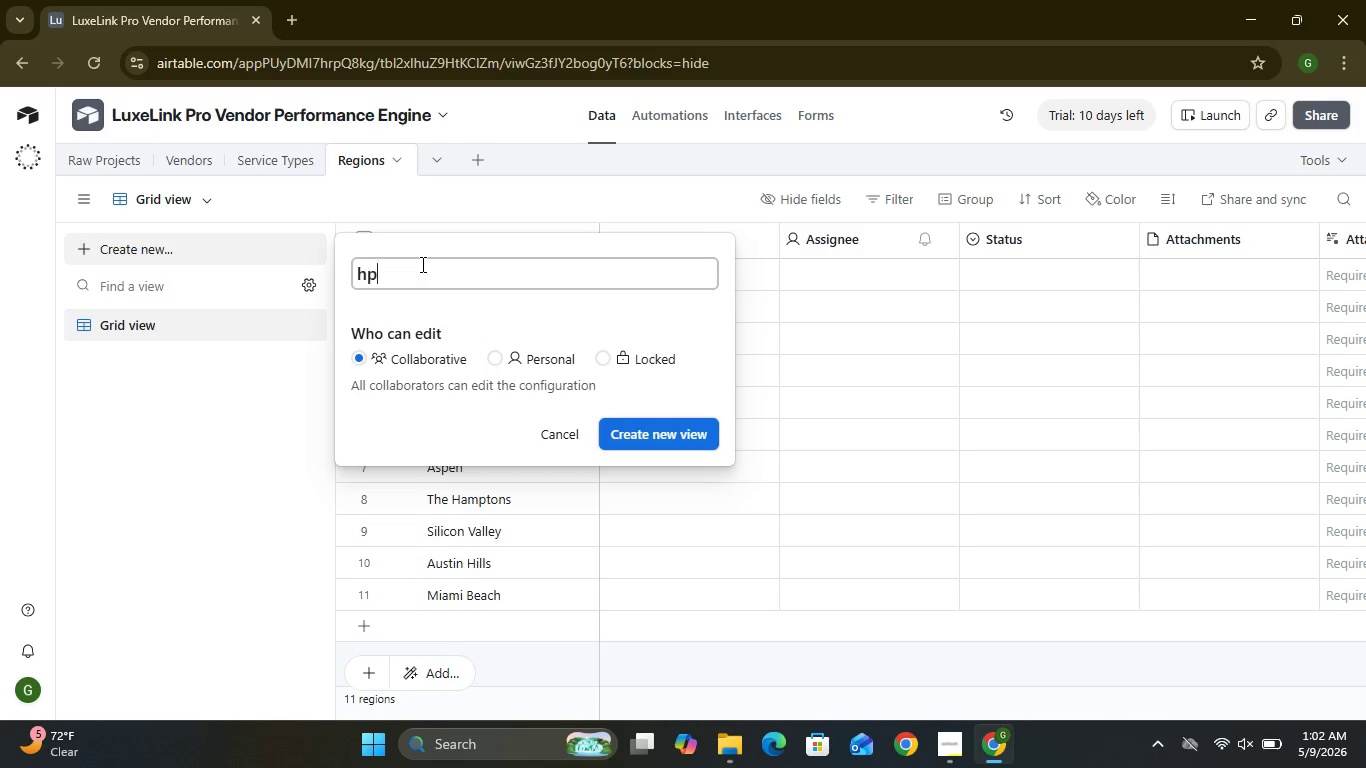 
key(P)
 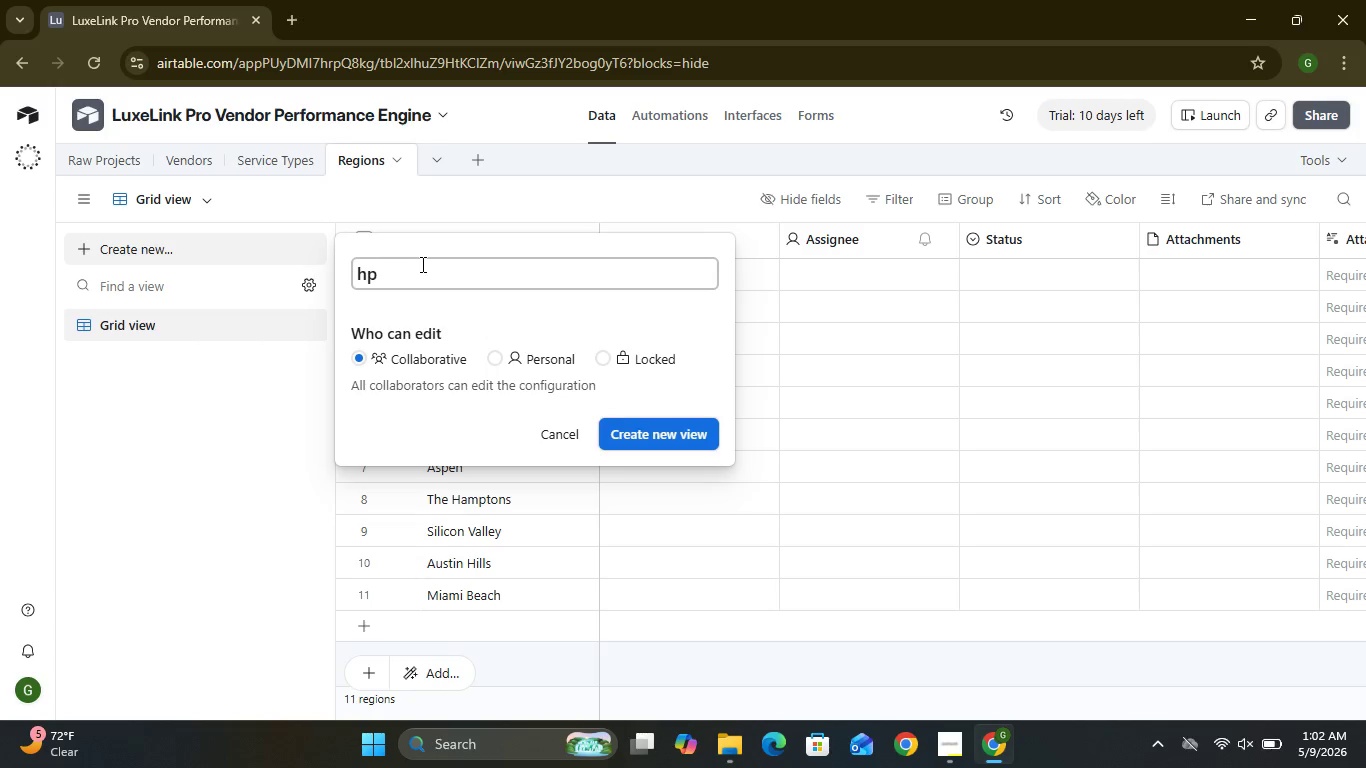 
key(Backspace)
key(Backspace)
type(o)
key(Backspace)
type(vendors )
 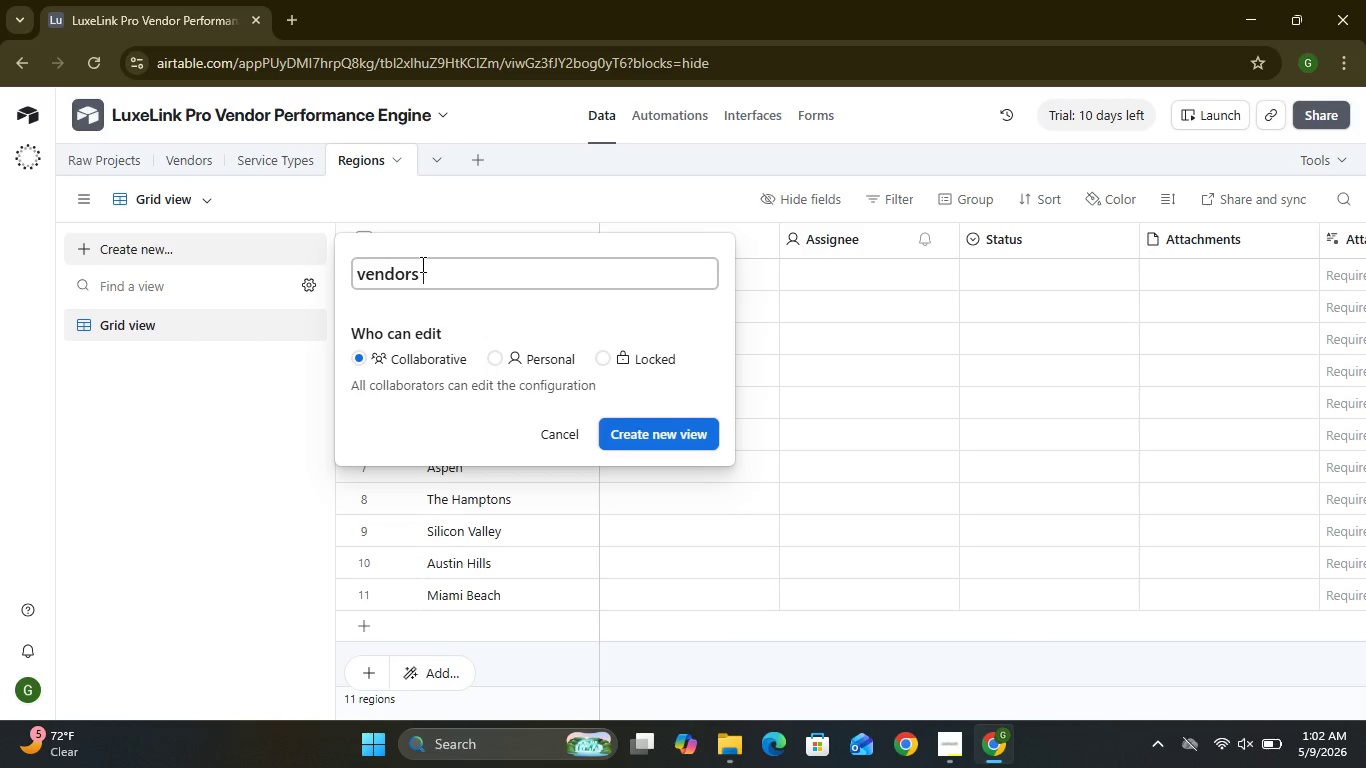 
wait(5.48)
 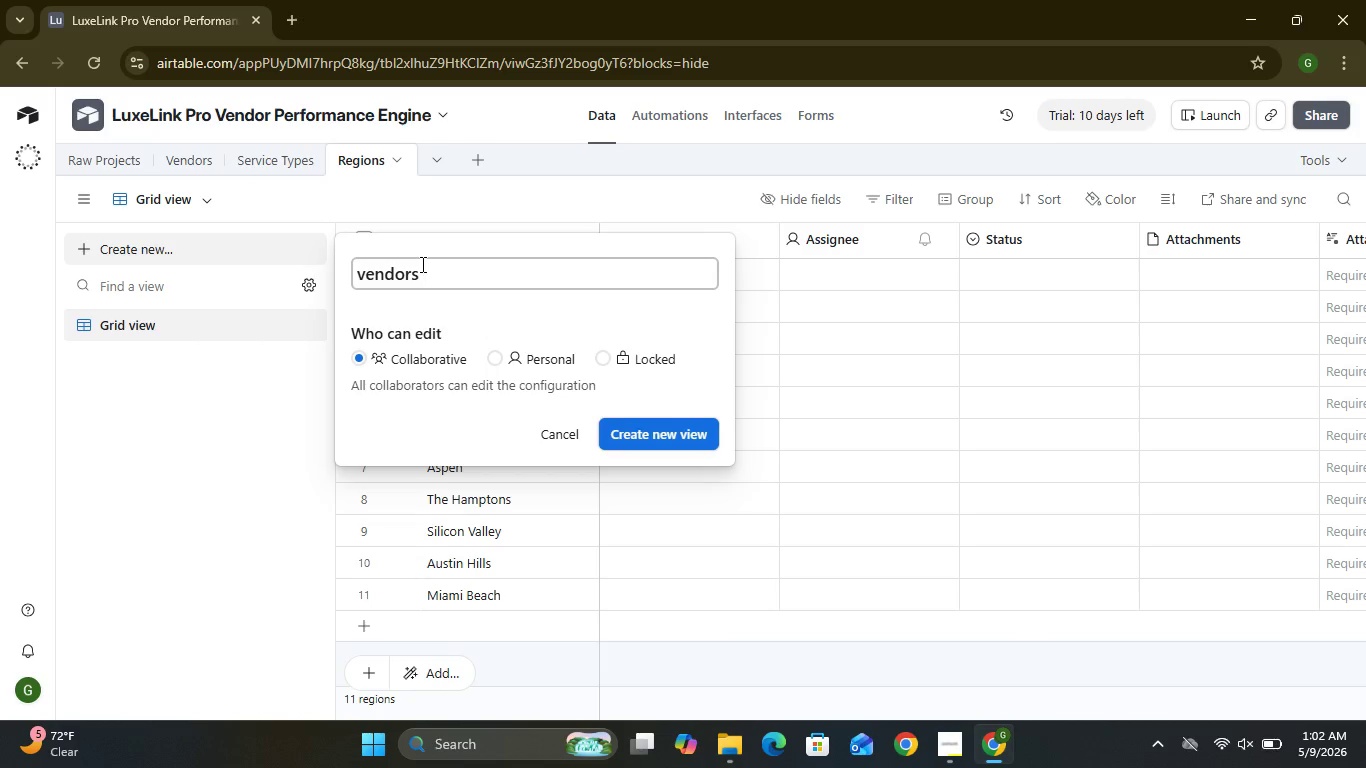 
hold_key(key=ShiftLeft, duration=0.97)
 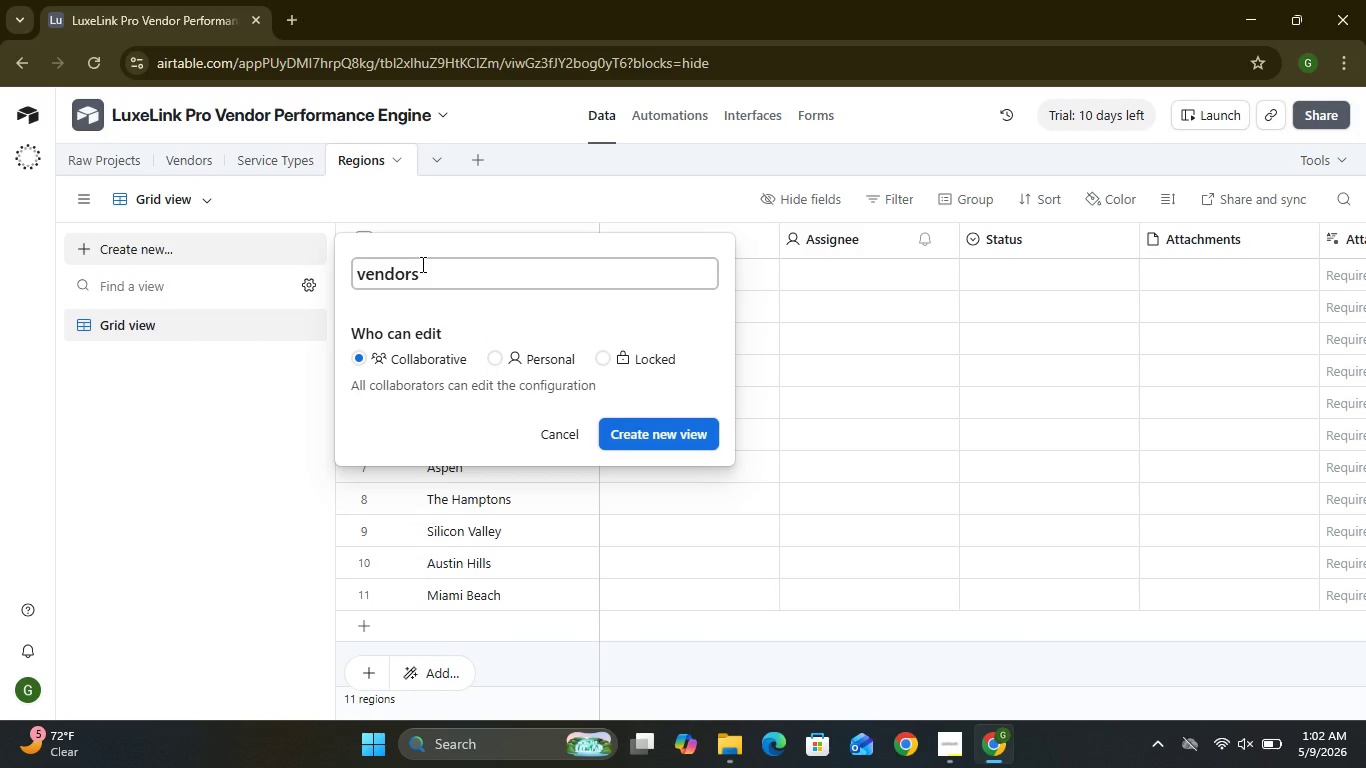 
hold_key(key=N, duration=0.33)
 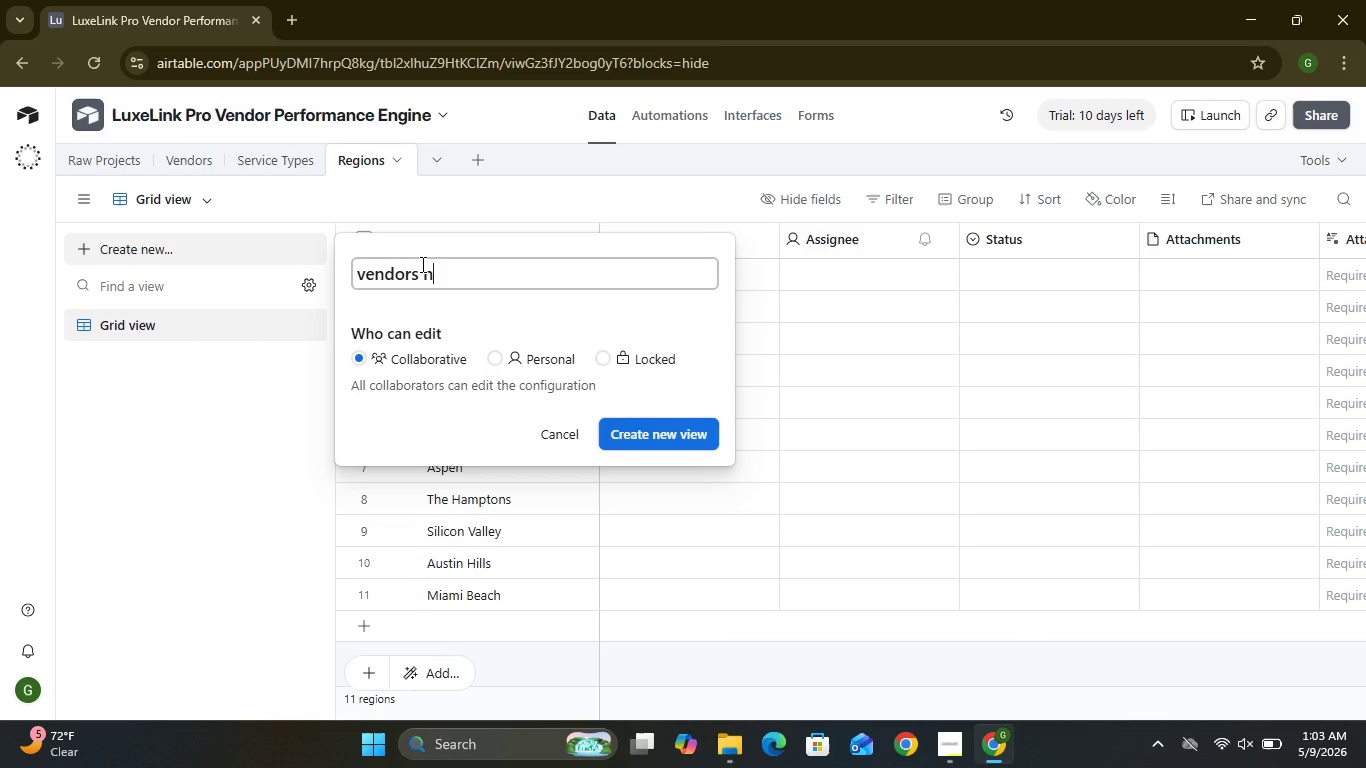 
wait(15.08)
 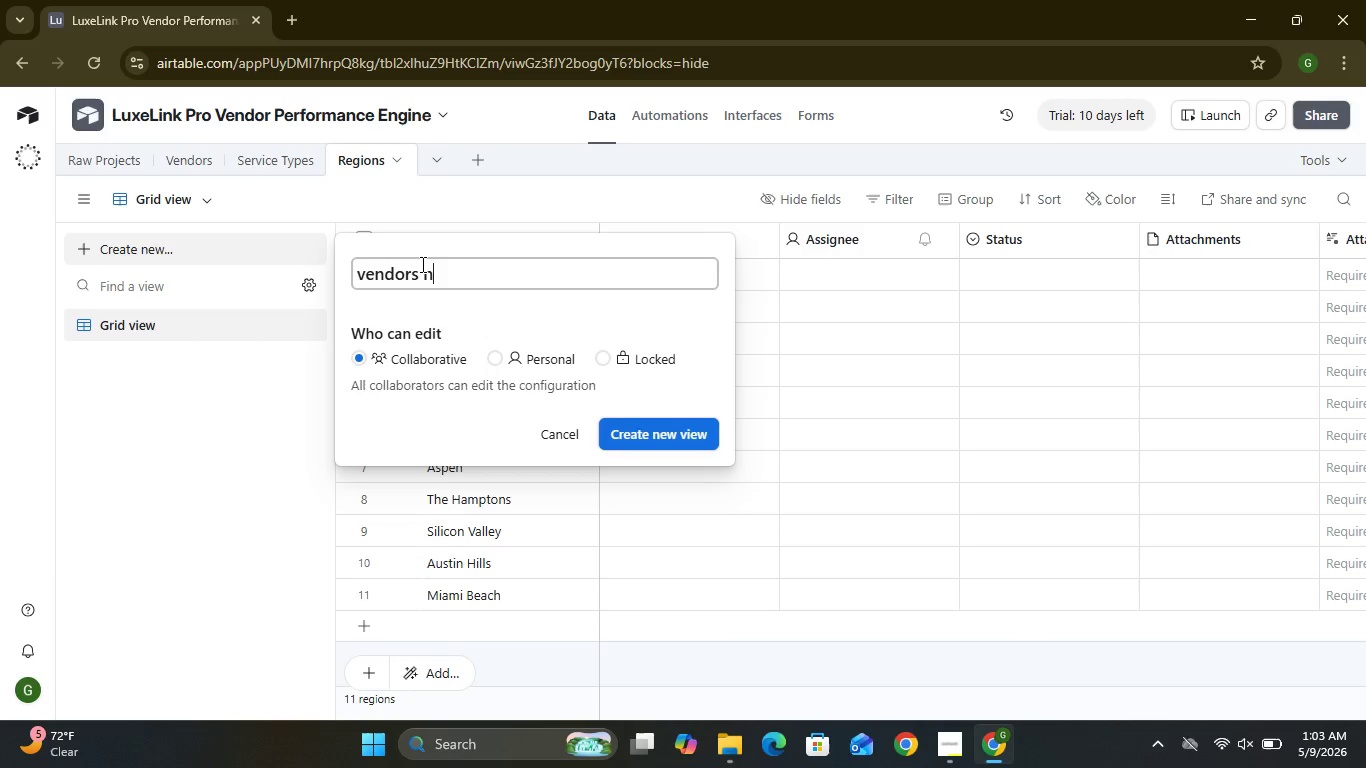 
left_click([567, 437])
 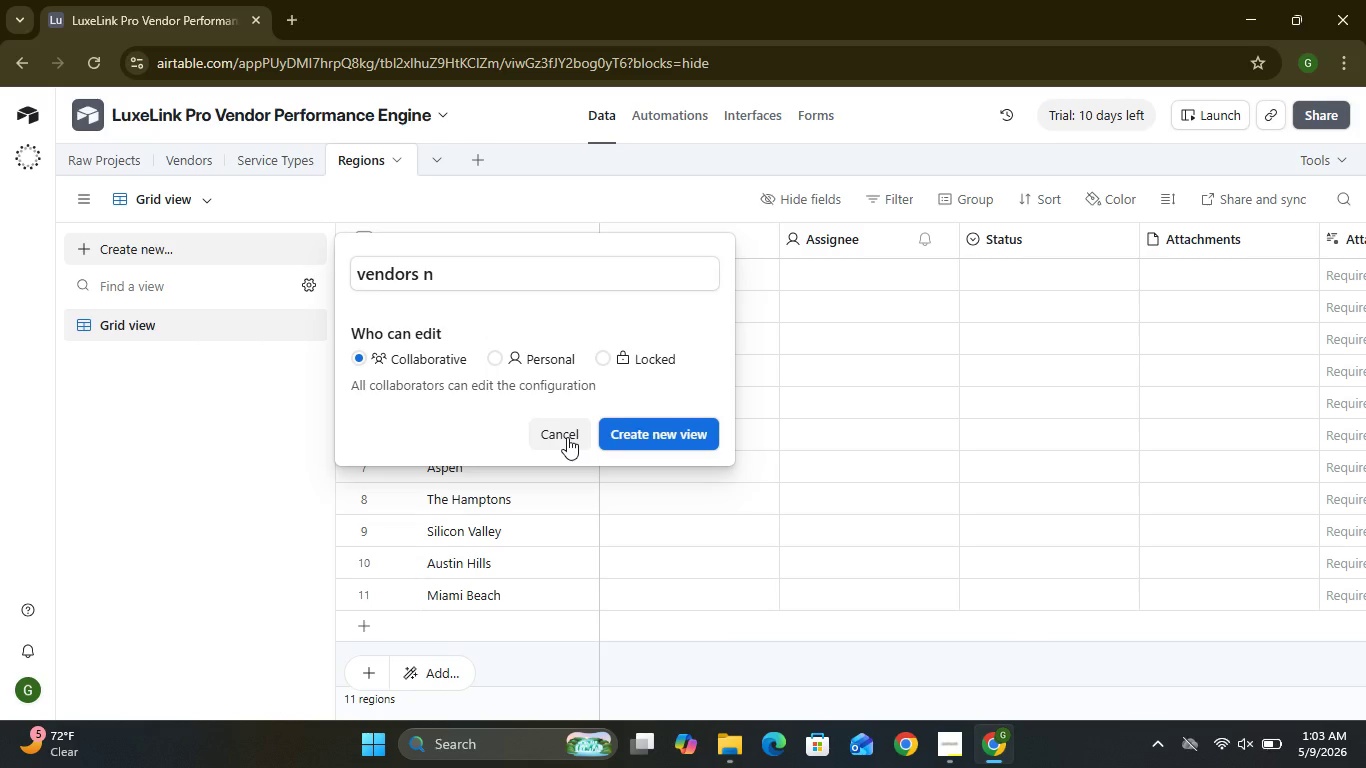 
left_click([1214, 752])
 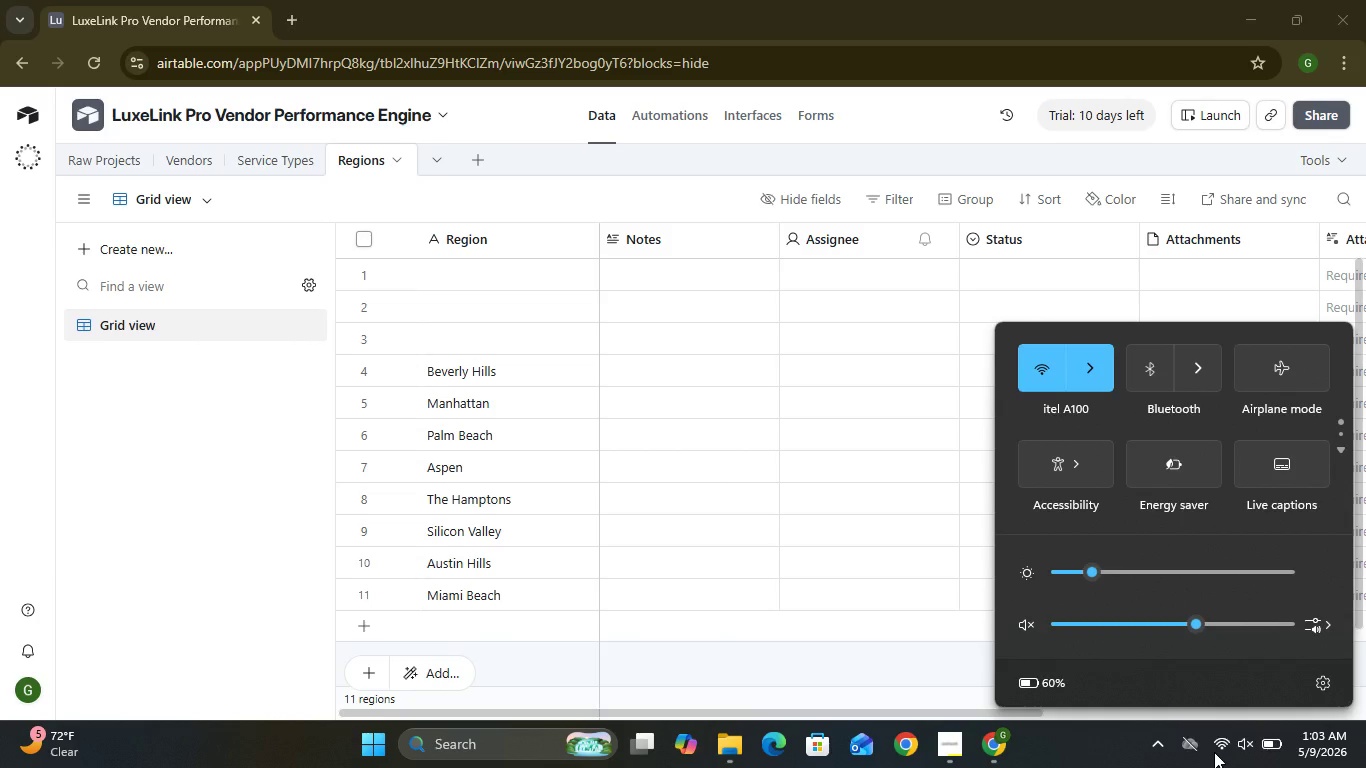 
mouse_move([964, 715])
 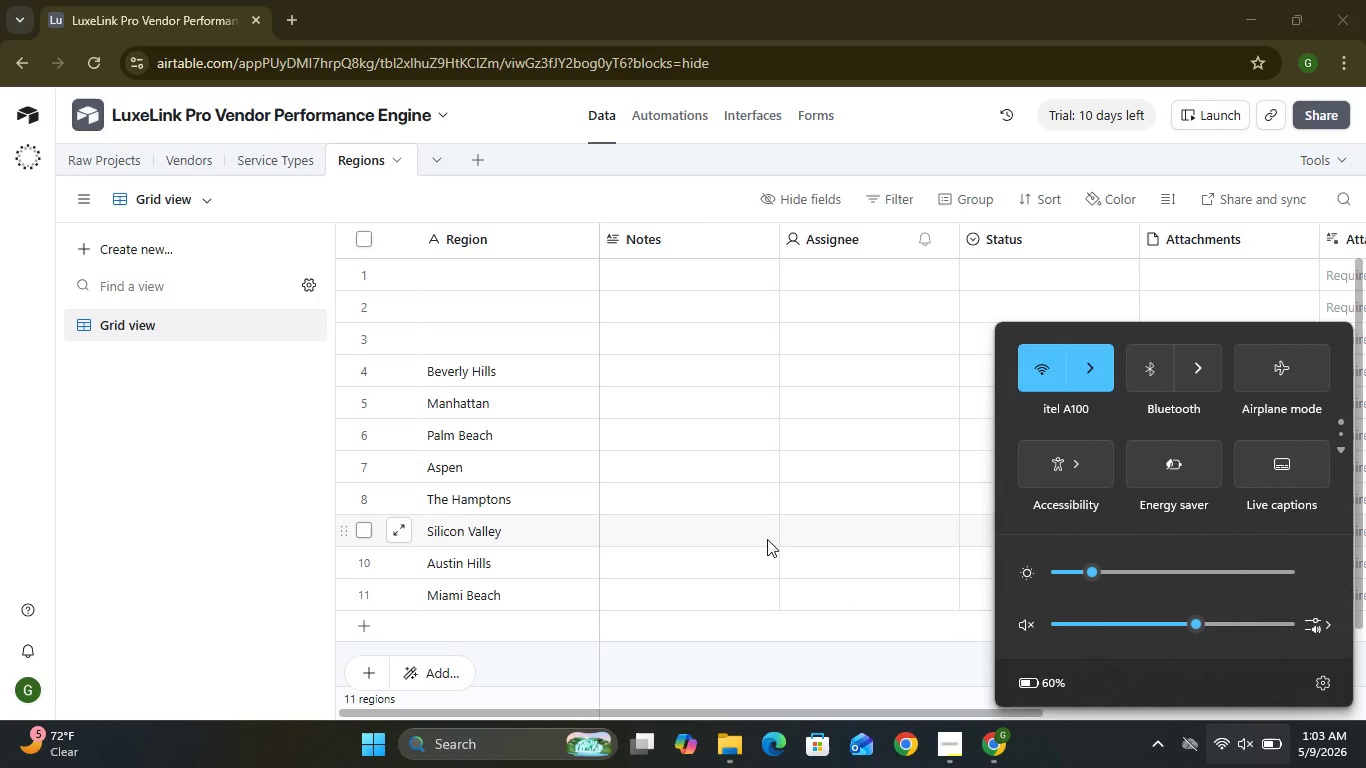 
left_click([767, 535])
 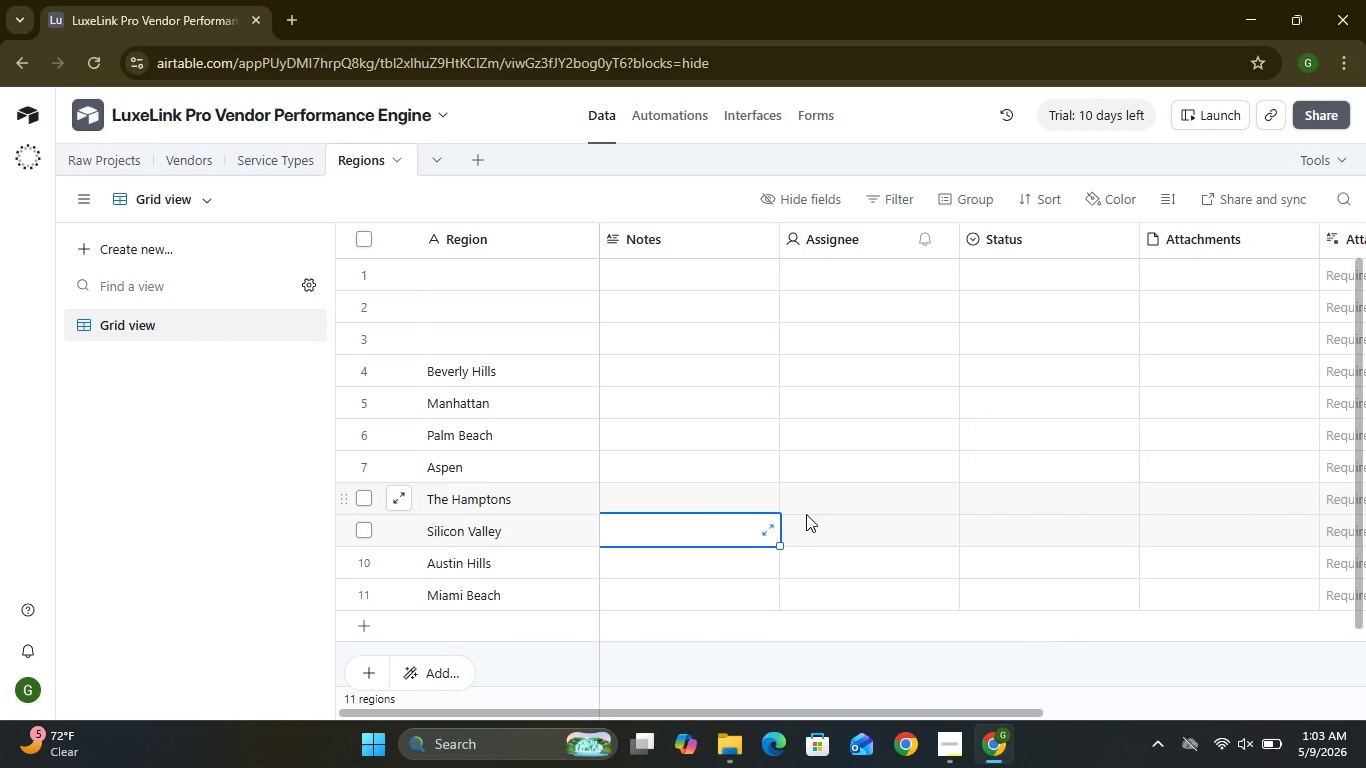 
wait(9.31)
 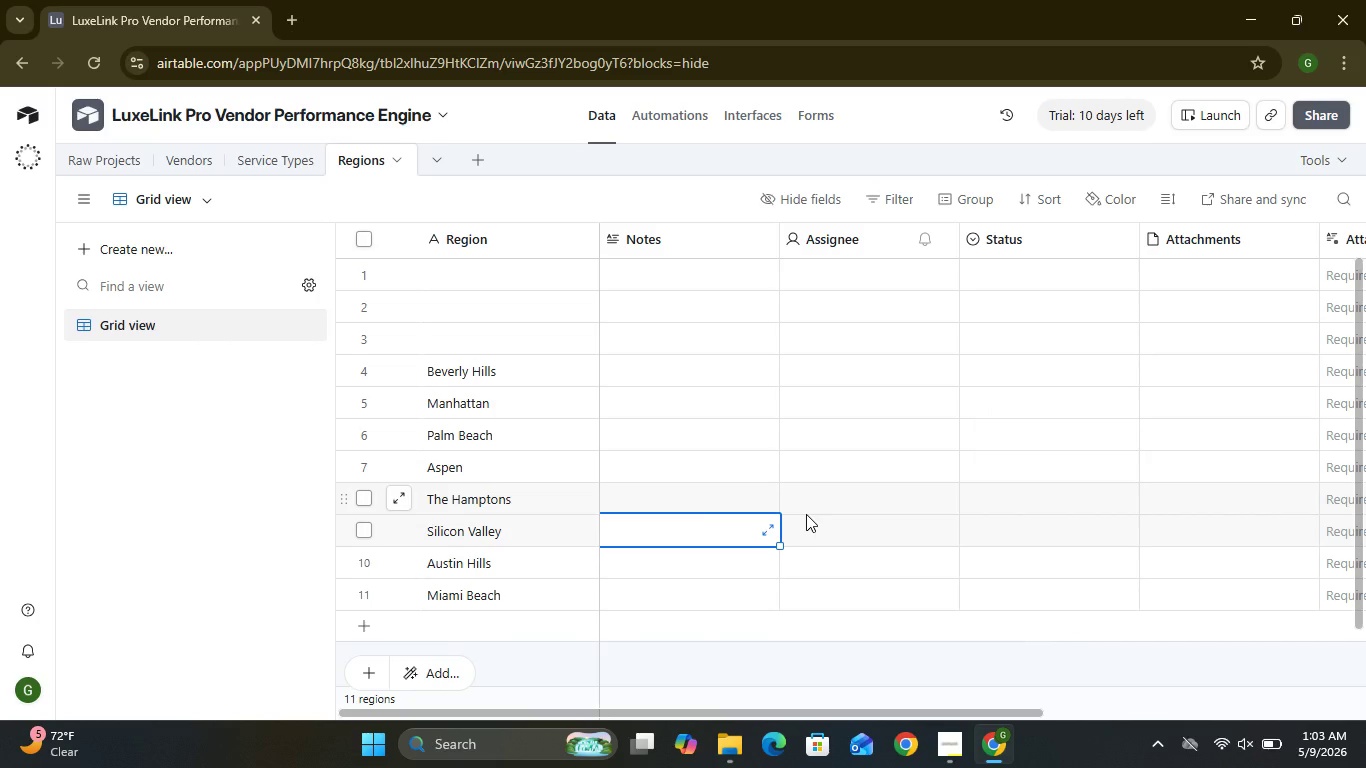 
left_click([100, 167])
 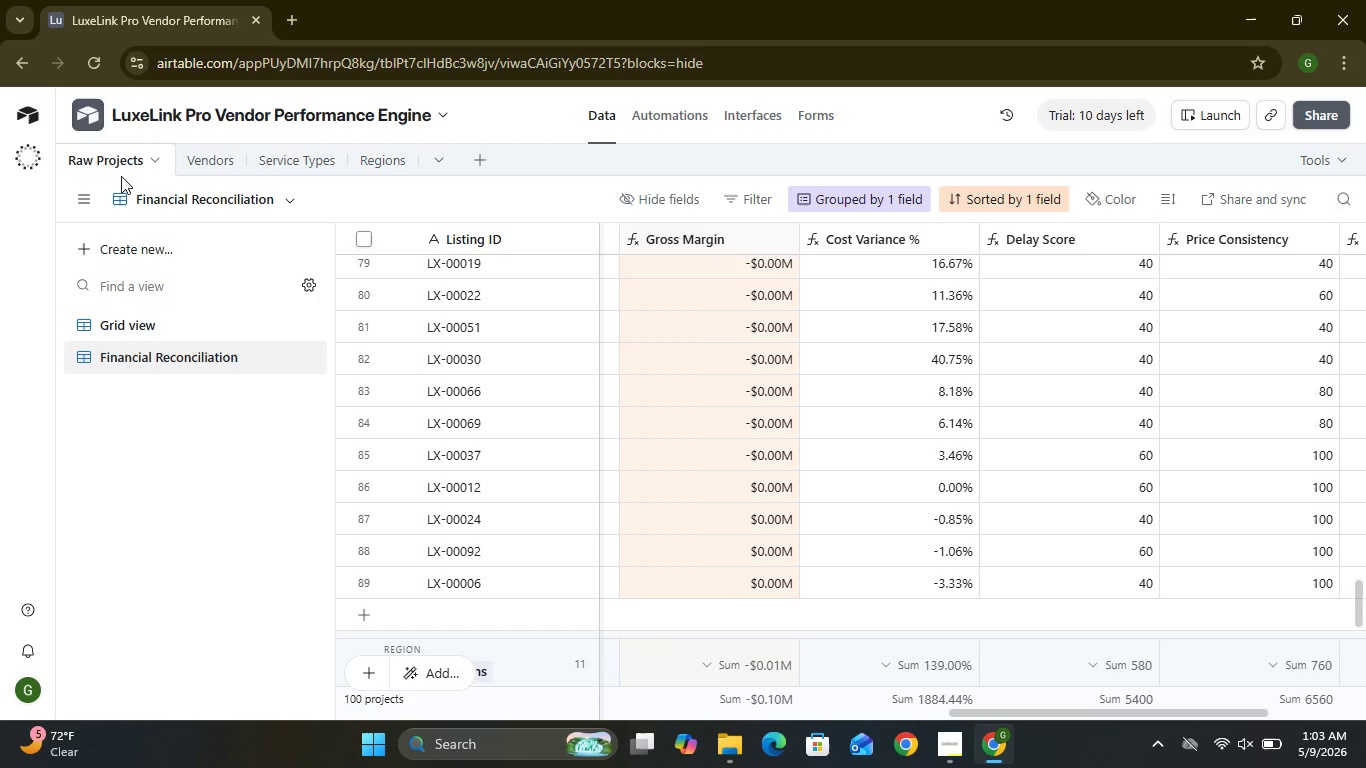 
wait(11.77)
 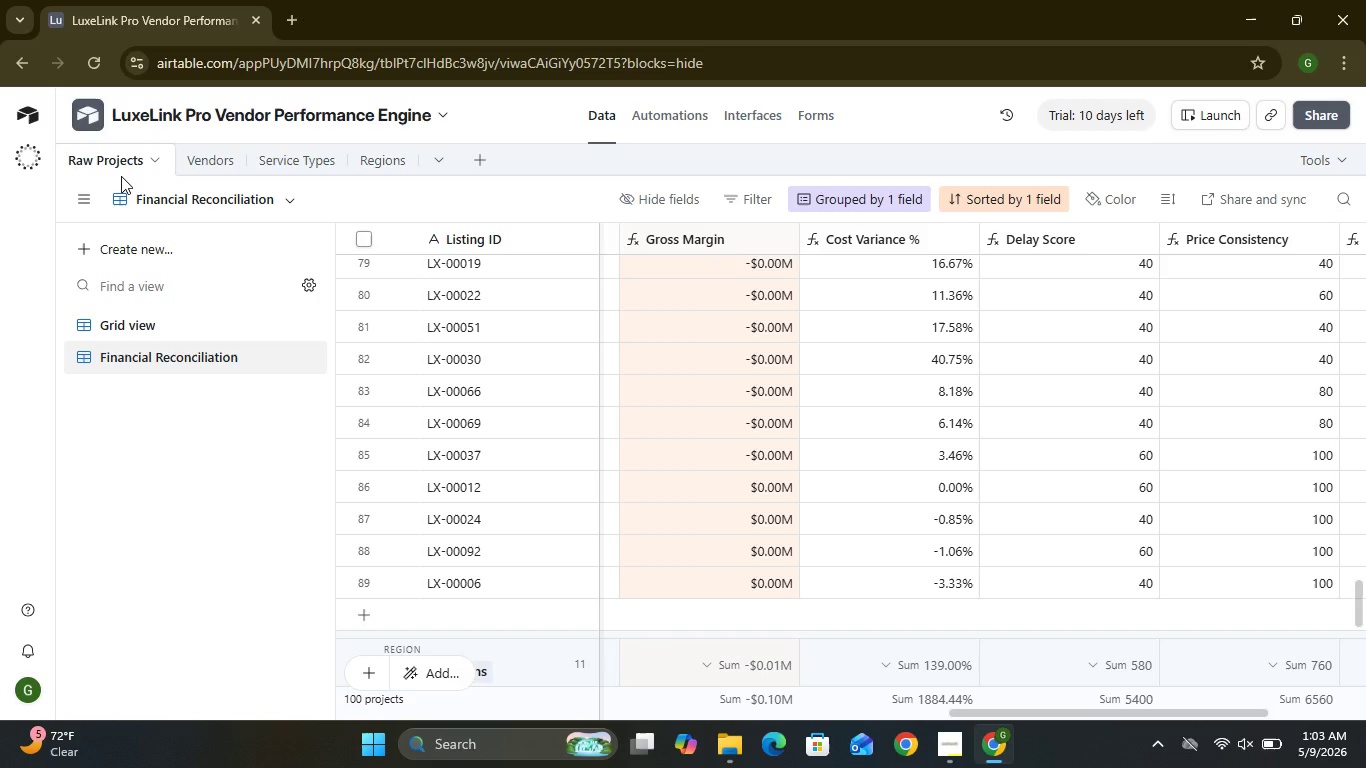 
left_click([156, 168])
 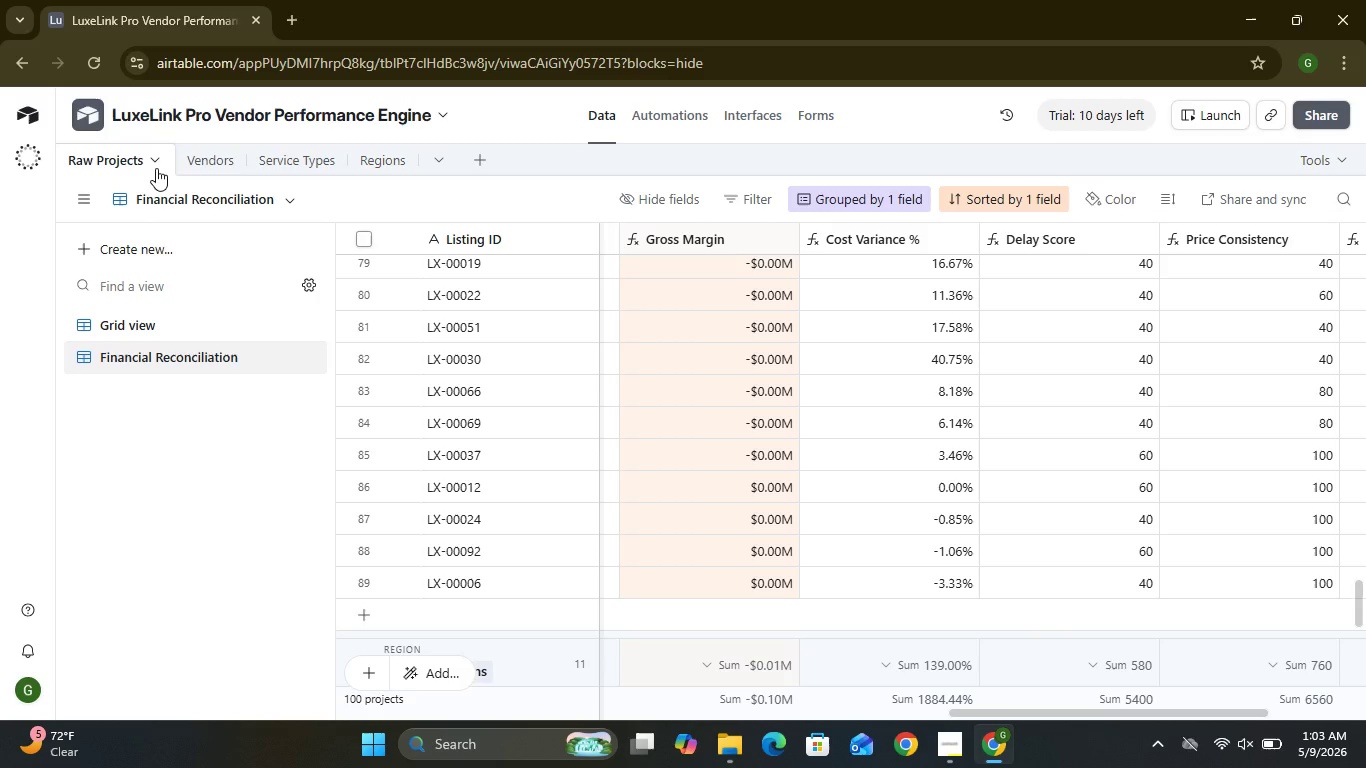 
left_click([156, 168])
 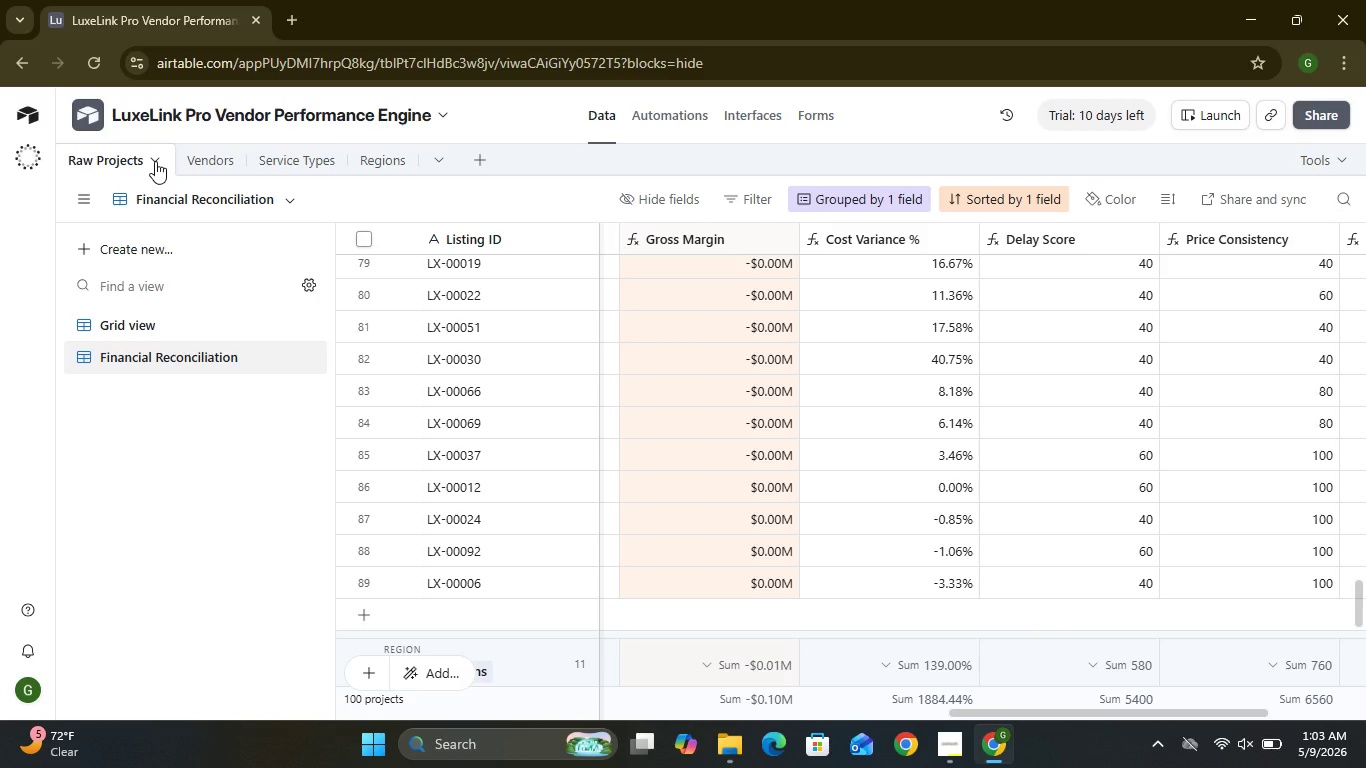 
left_click([155, 161])
 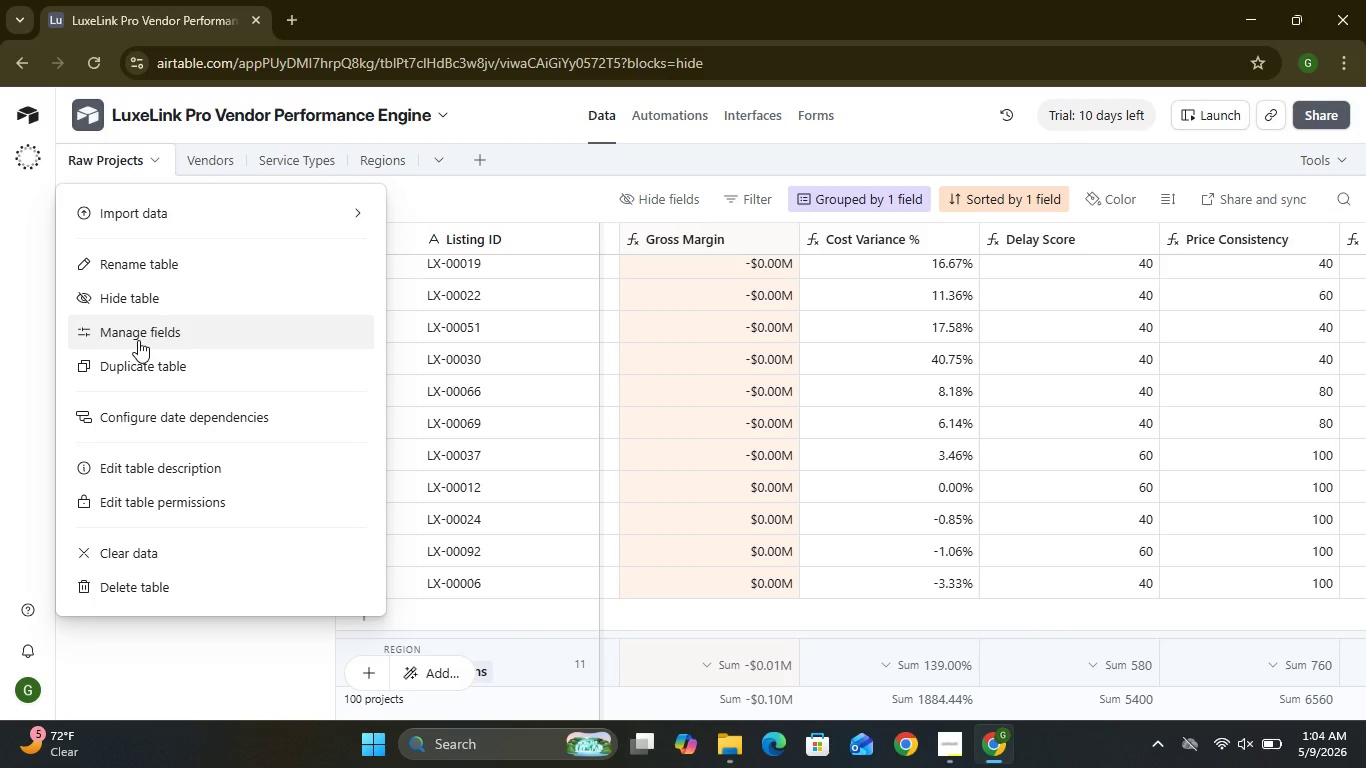 
wait(20.11)
 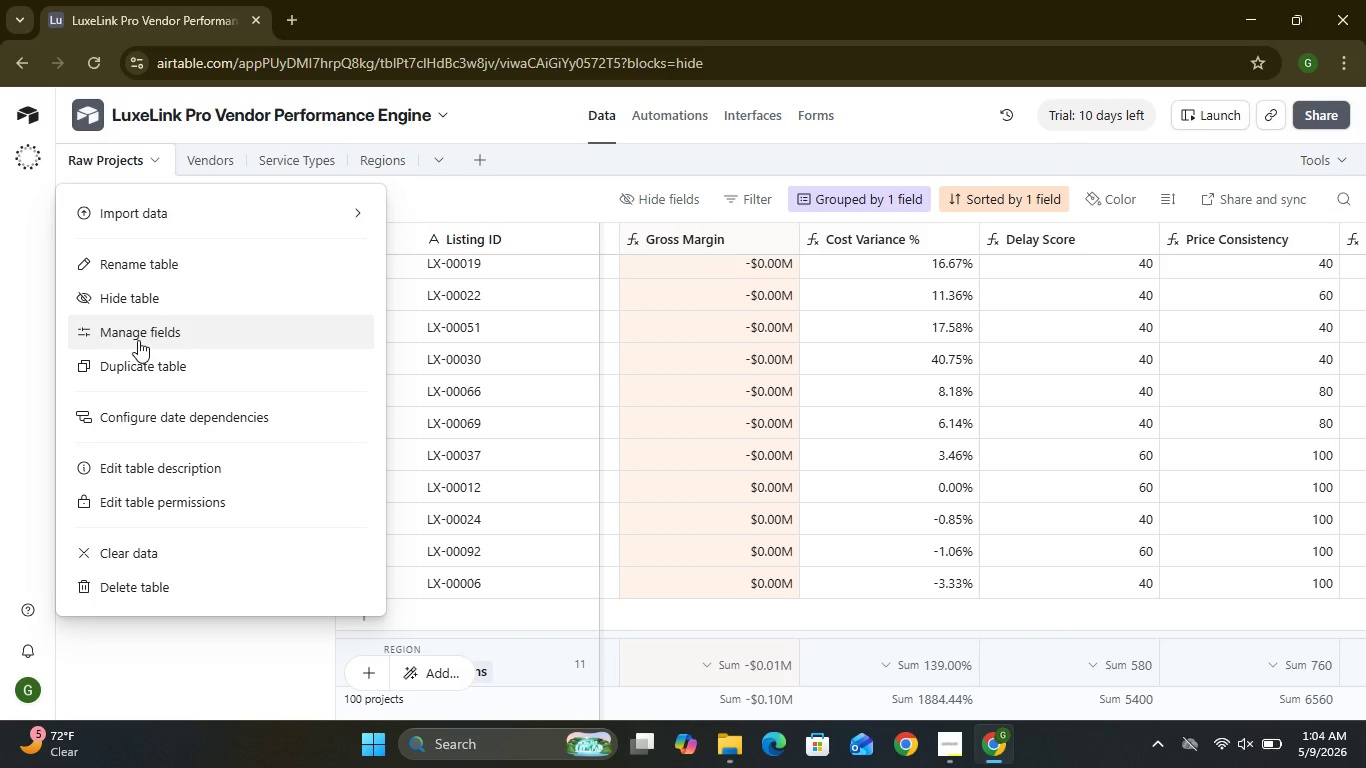 
left_click([220, 643])
 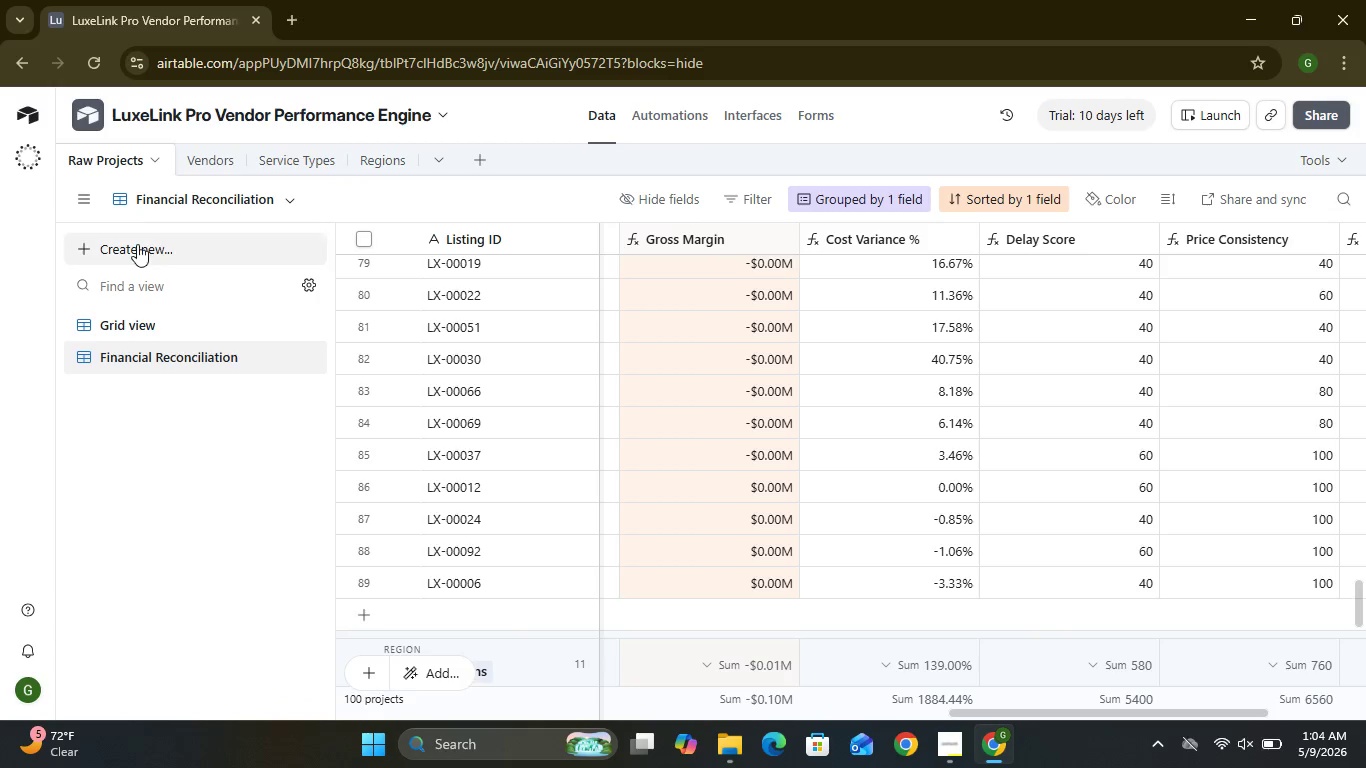 
left_click([137, 247])
 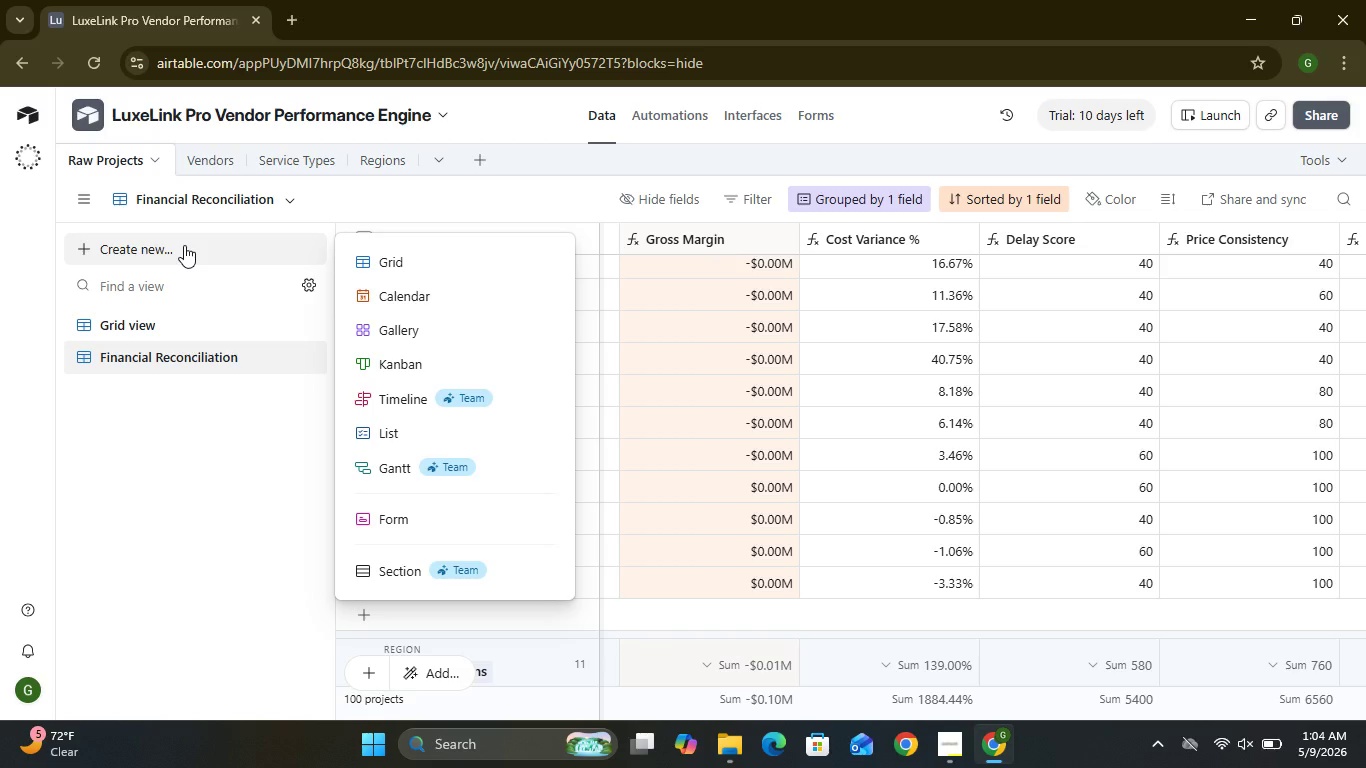 
wait(26.64)
 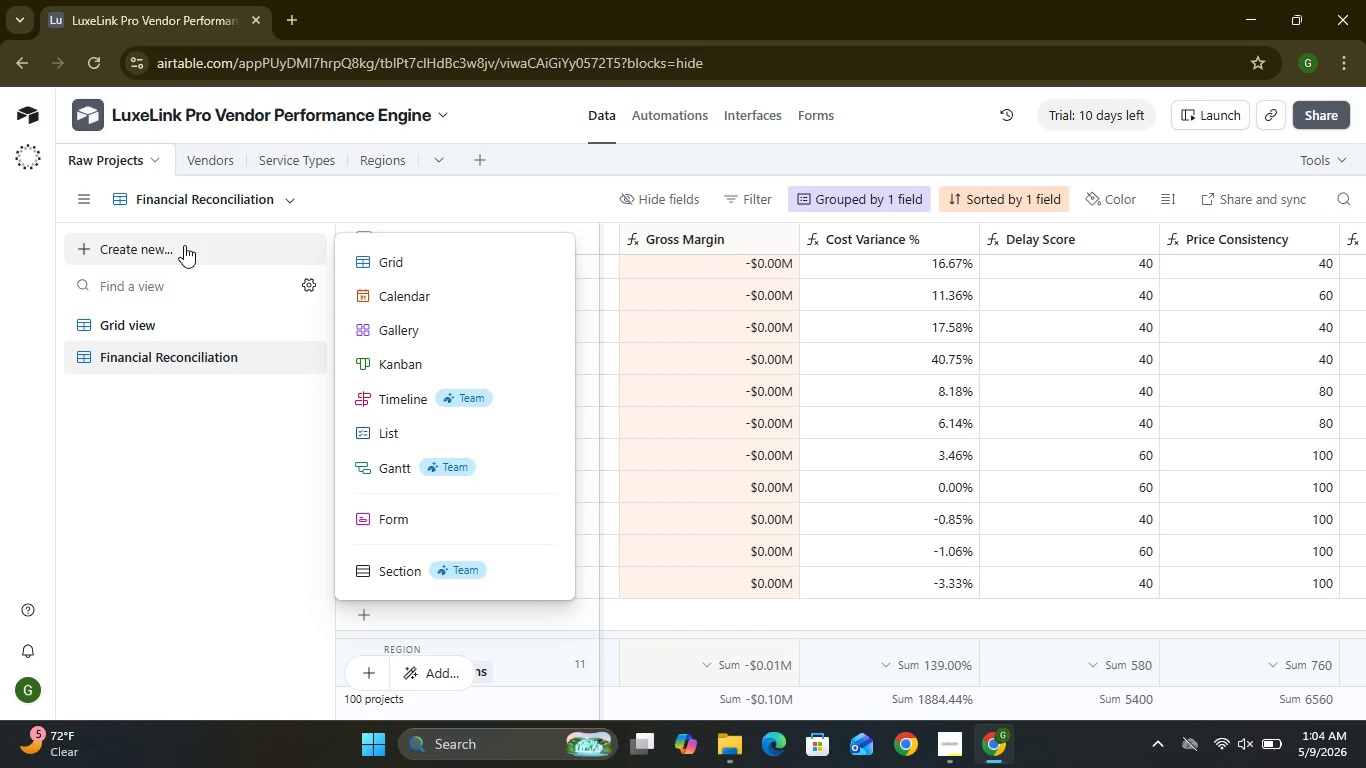 
left_click([234, 481])
 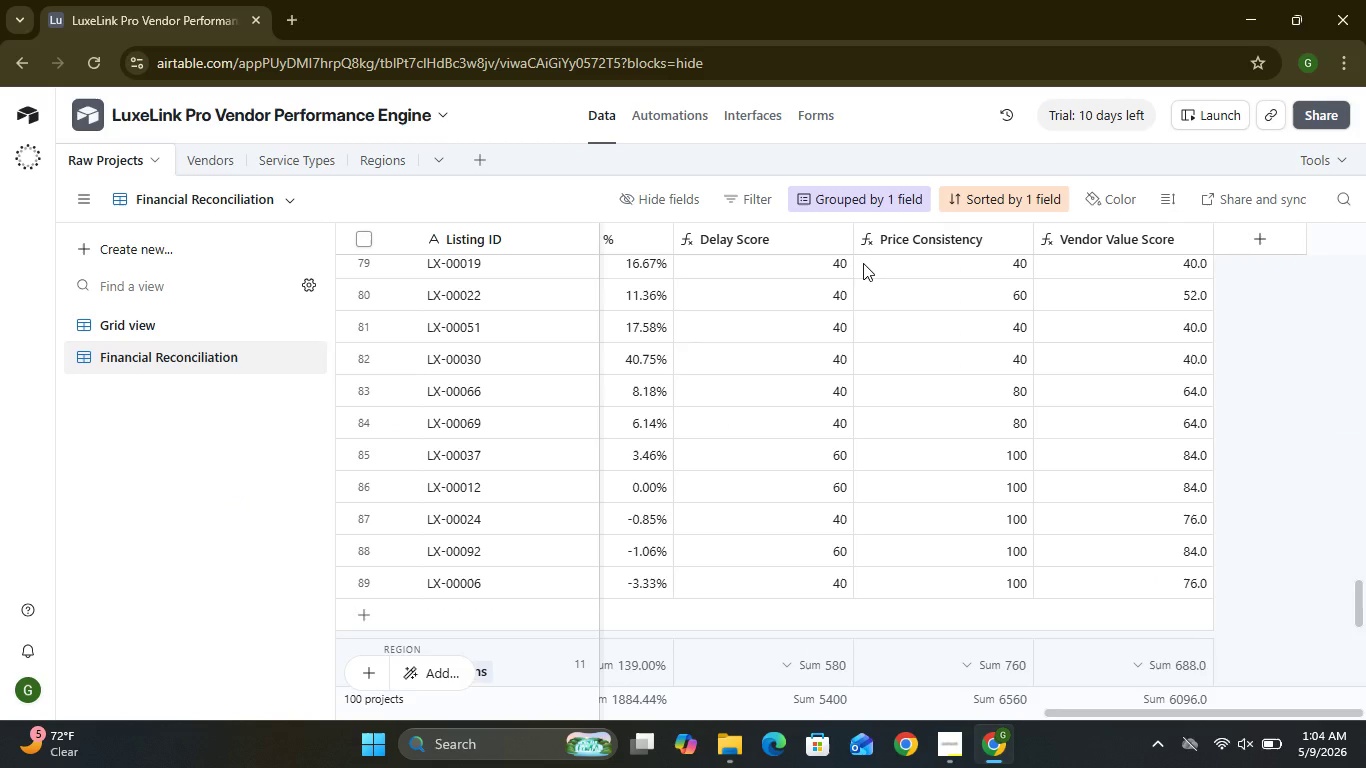 
wait(5.66)
 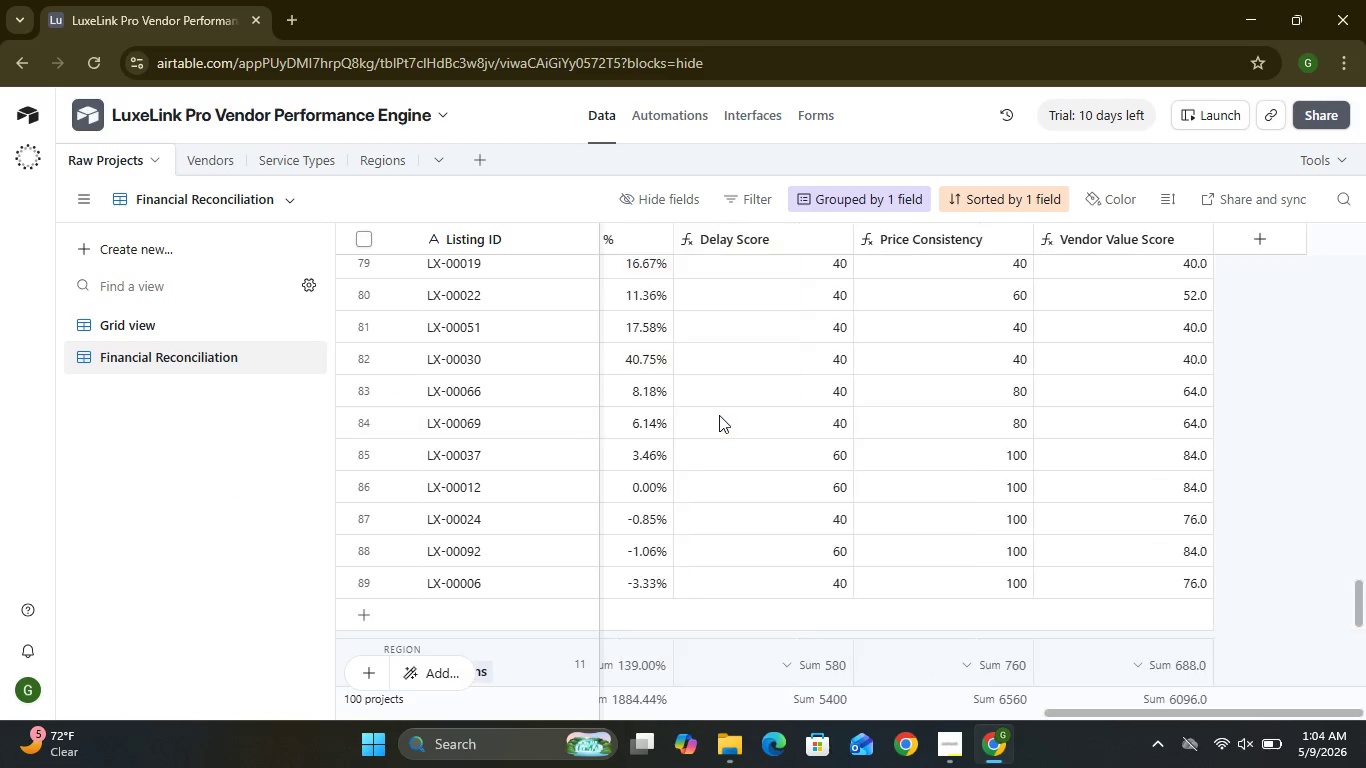 
left_click([127, 326])
 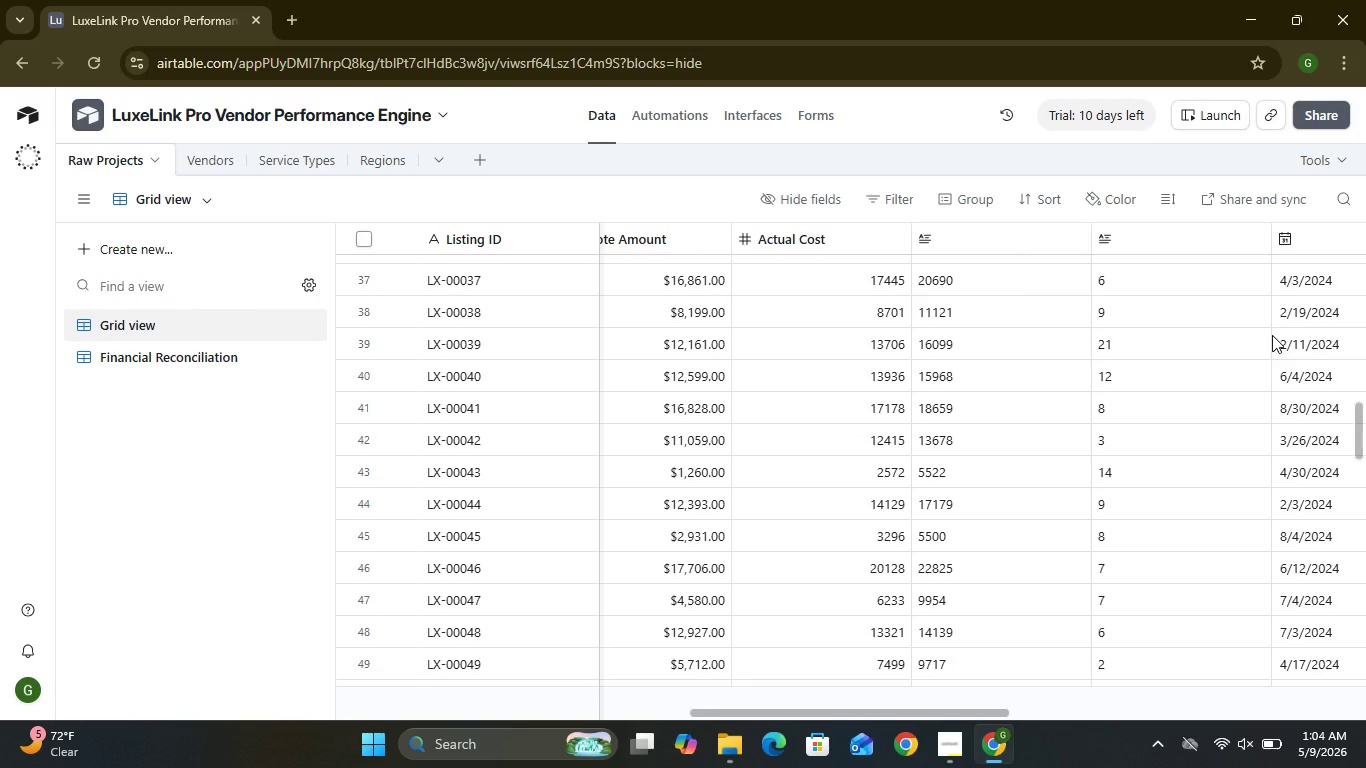 
wait(7.88)
 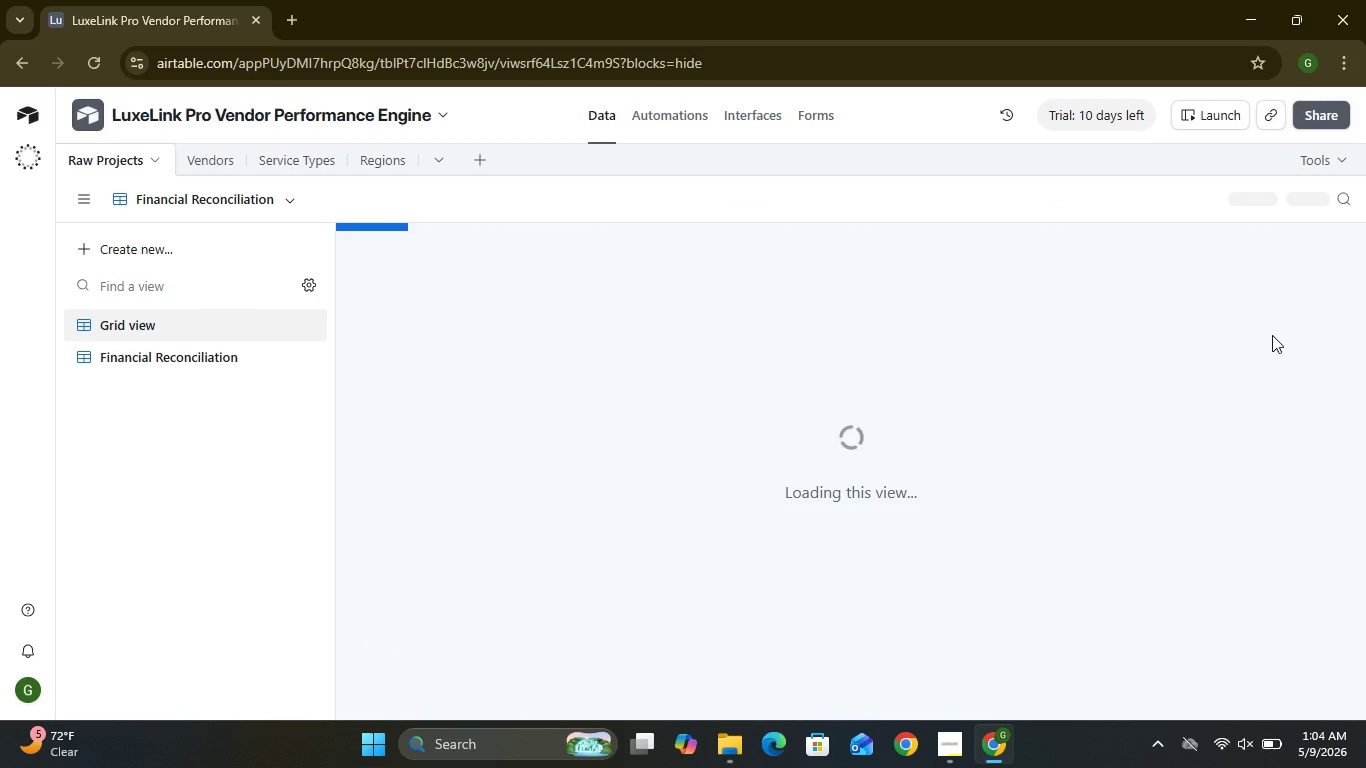 
left_click([1266, 239])
 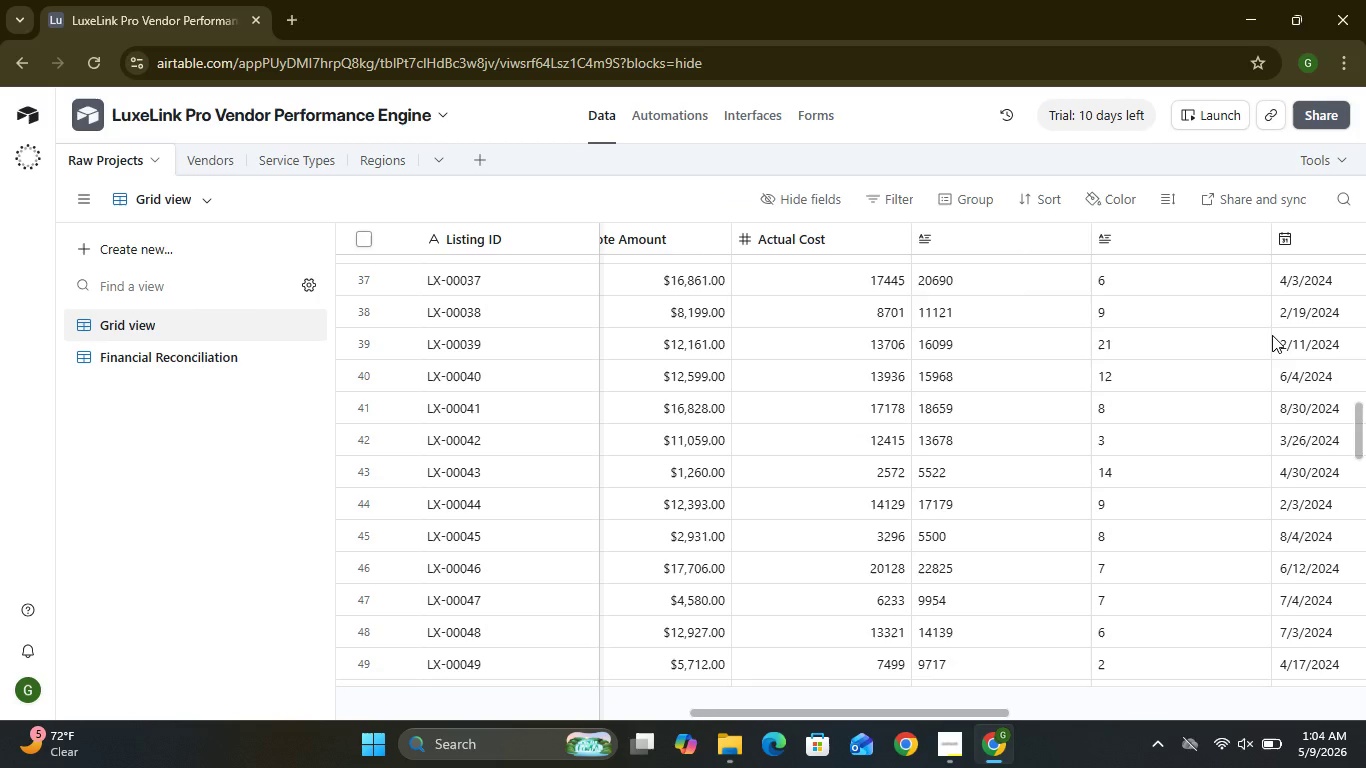 
mouse_move([1263, 243])
 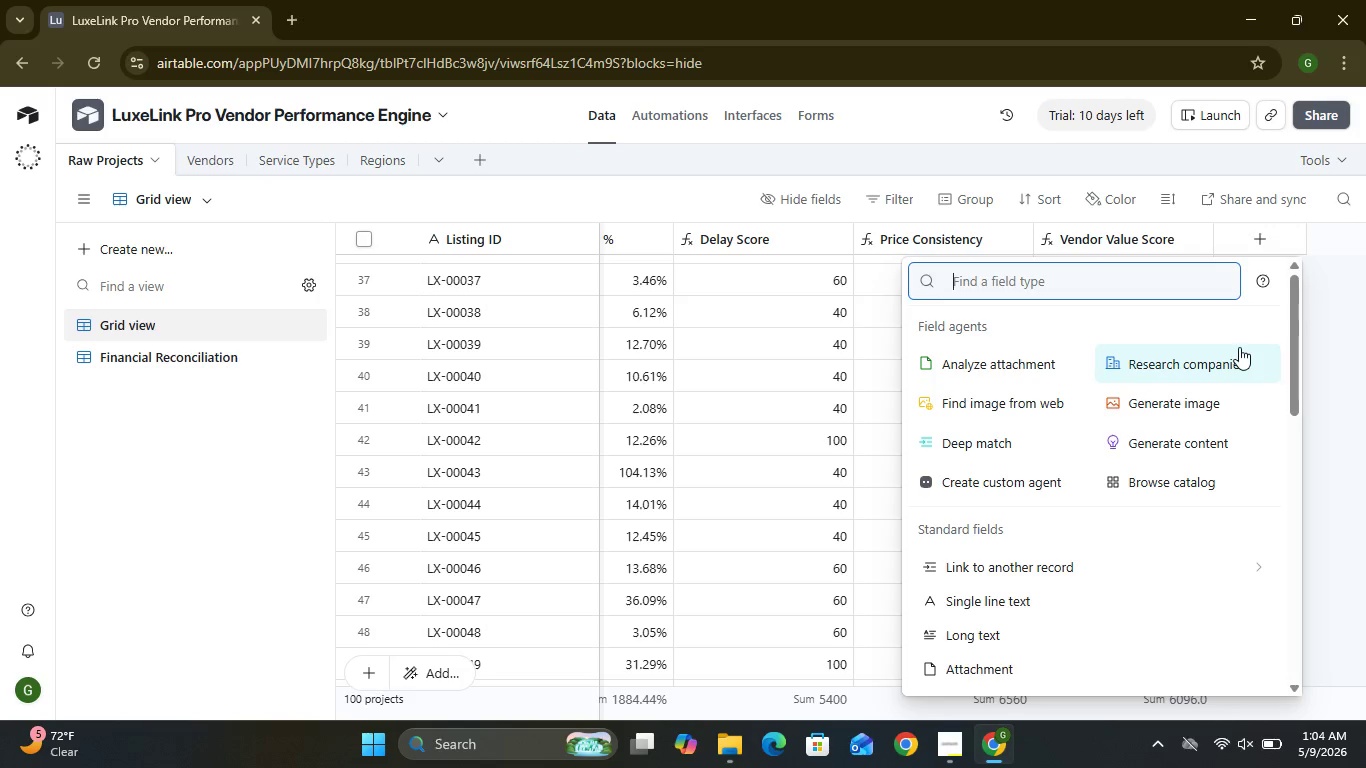 
wait(6.56)
 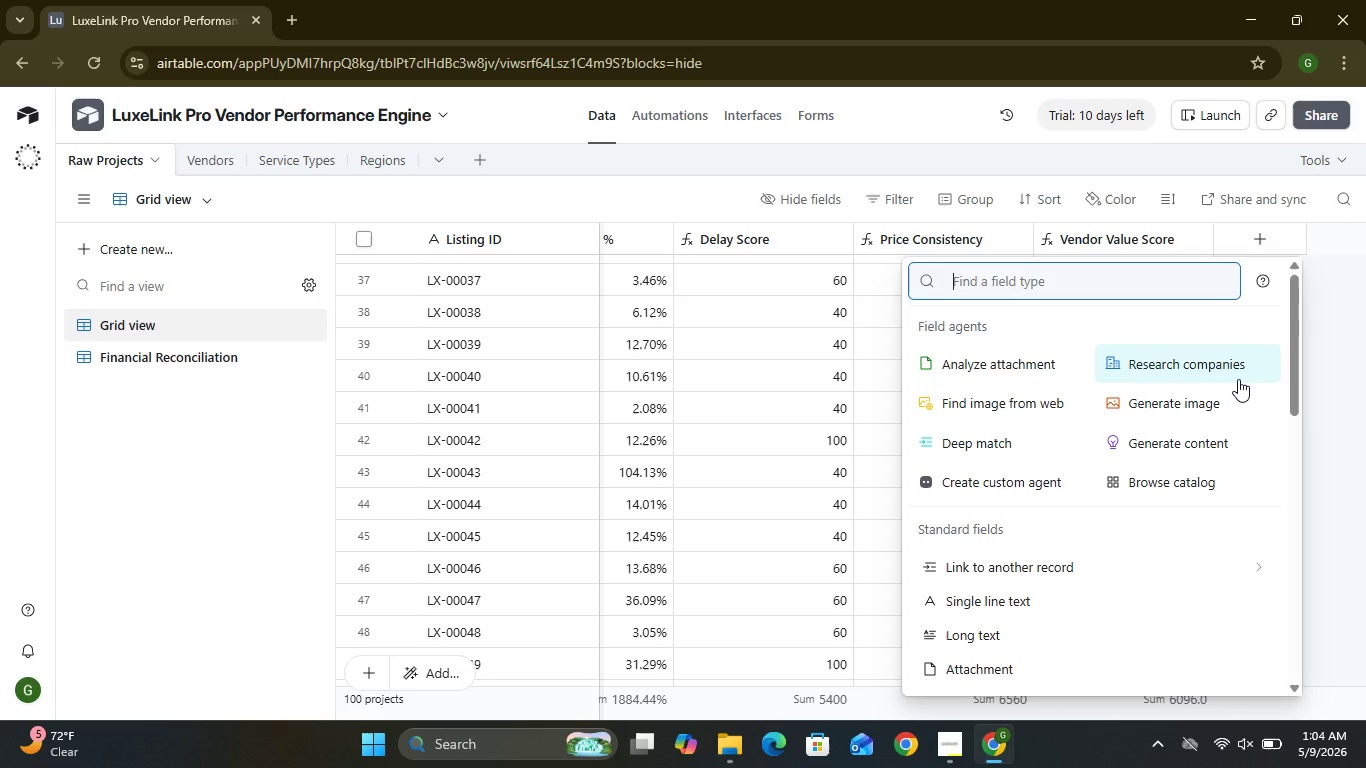 
mouse_move([1071, 579])
 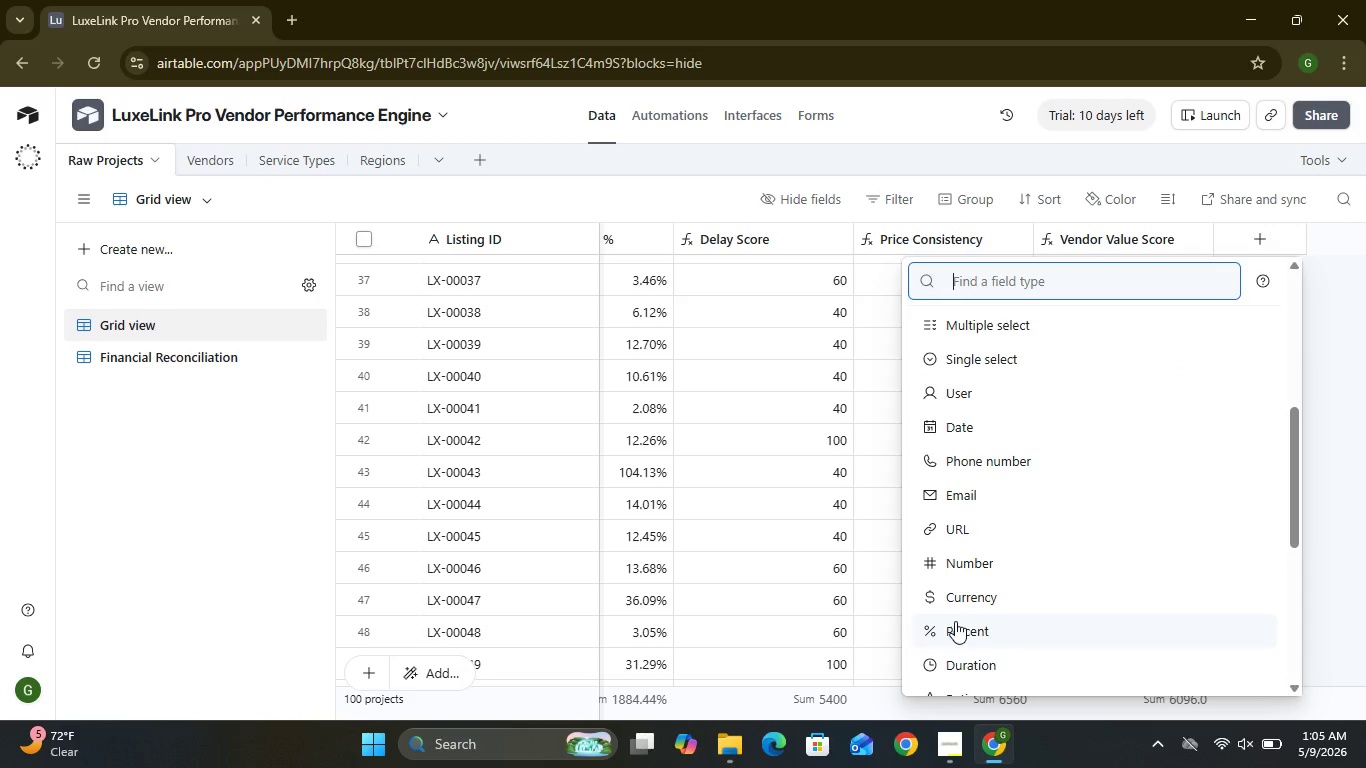 
mouse_move([957, 636])
 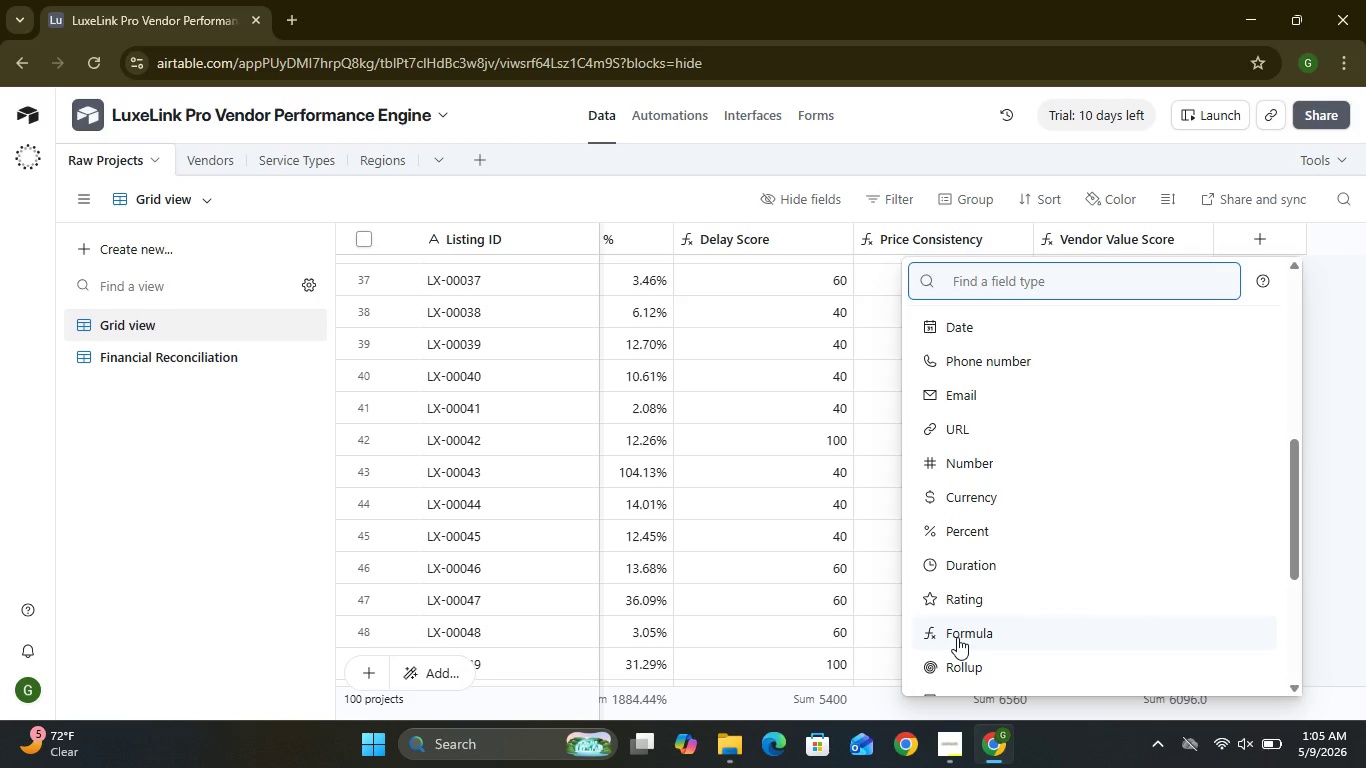 
left_click([957, 637])
 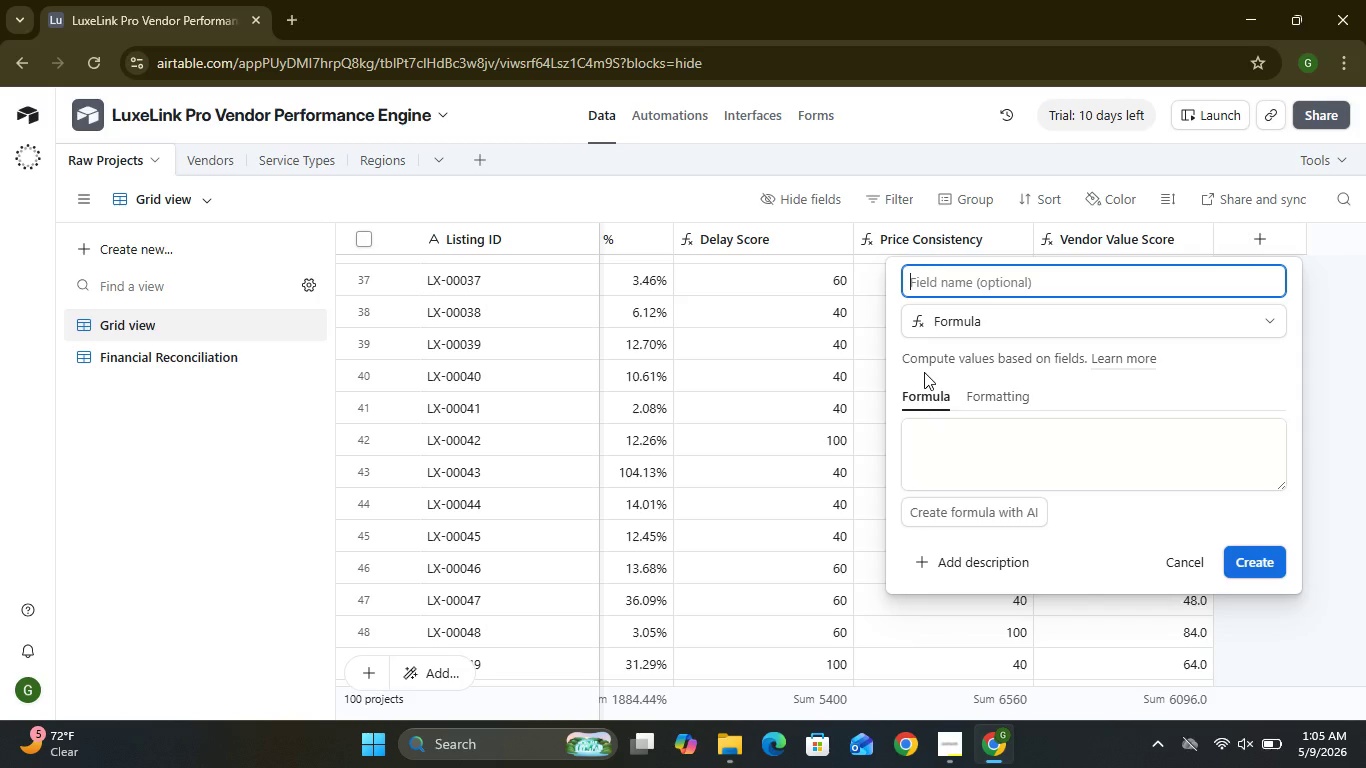 
type(Risk )
 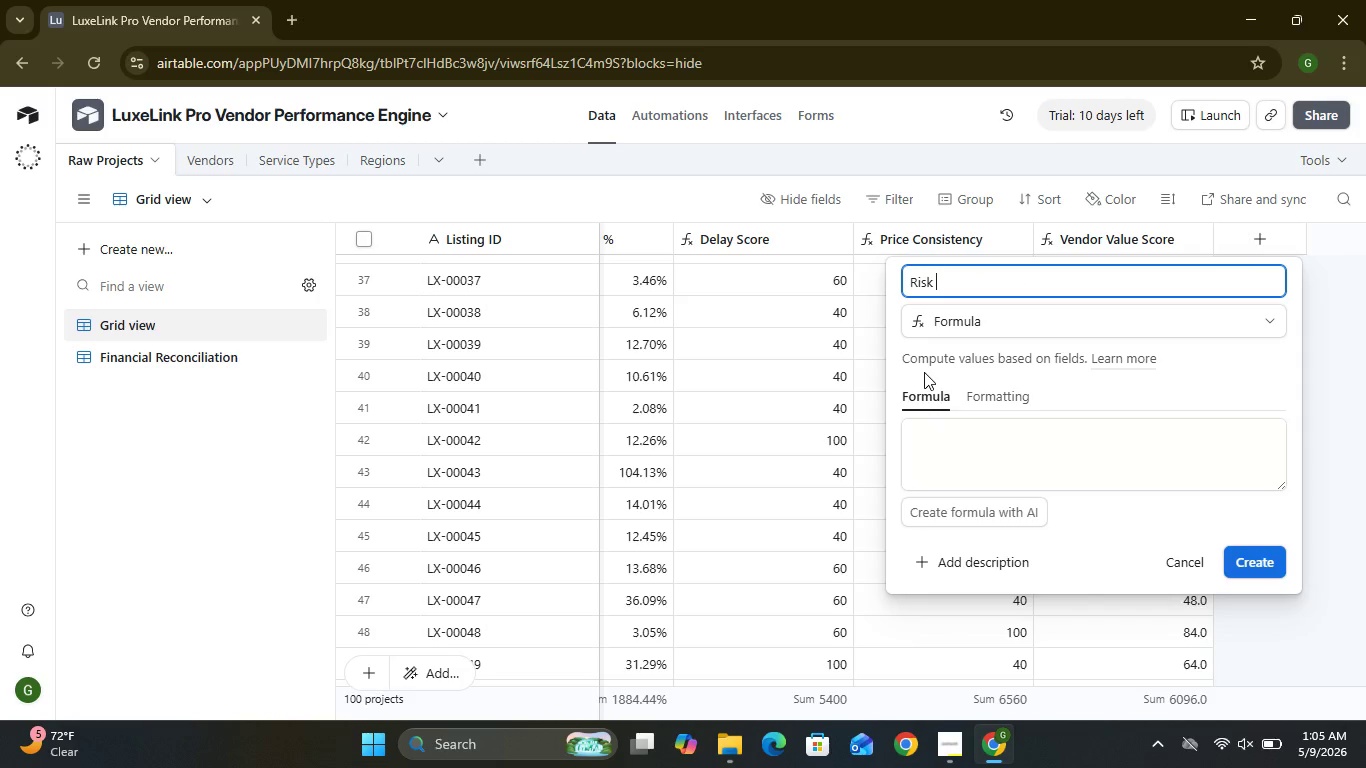 
hold_key(key=ShiftLeft, duration=0.78)
 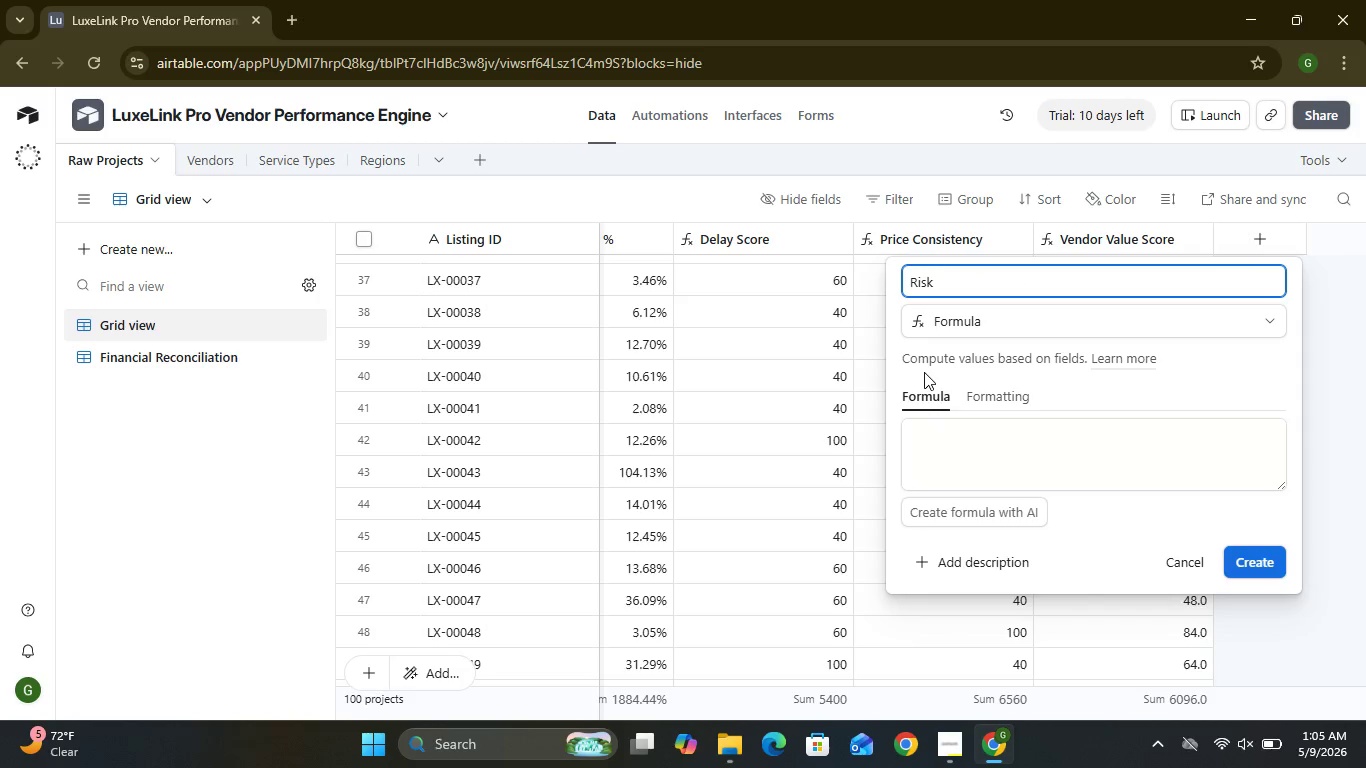 
type(Level)
 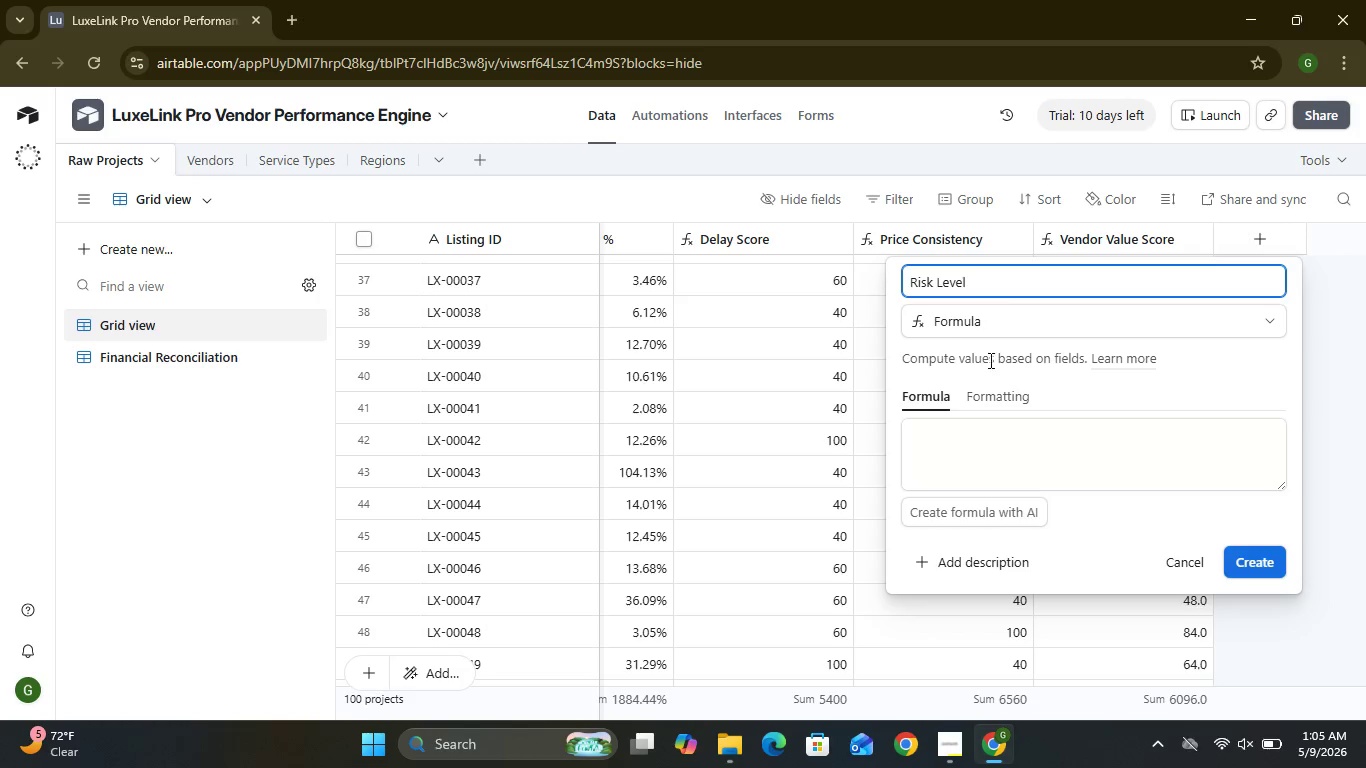 
left_click([1044, 454])
 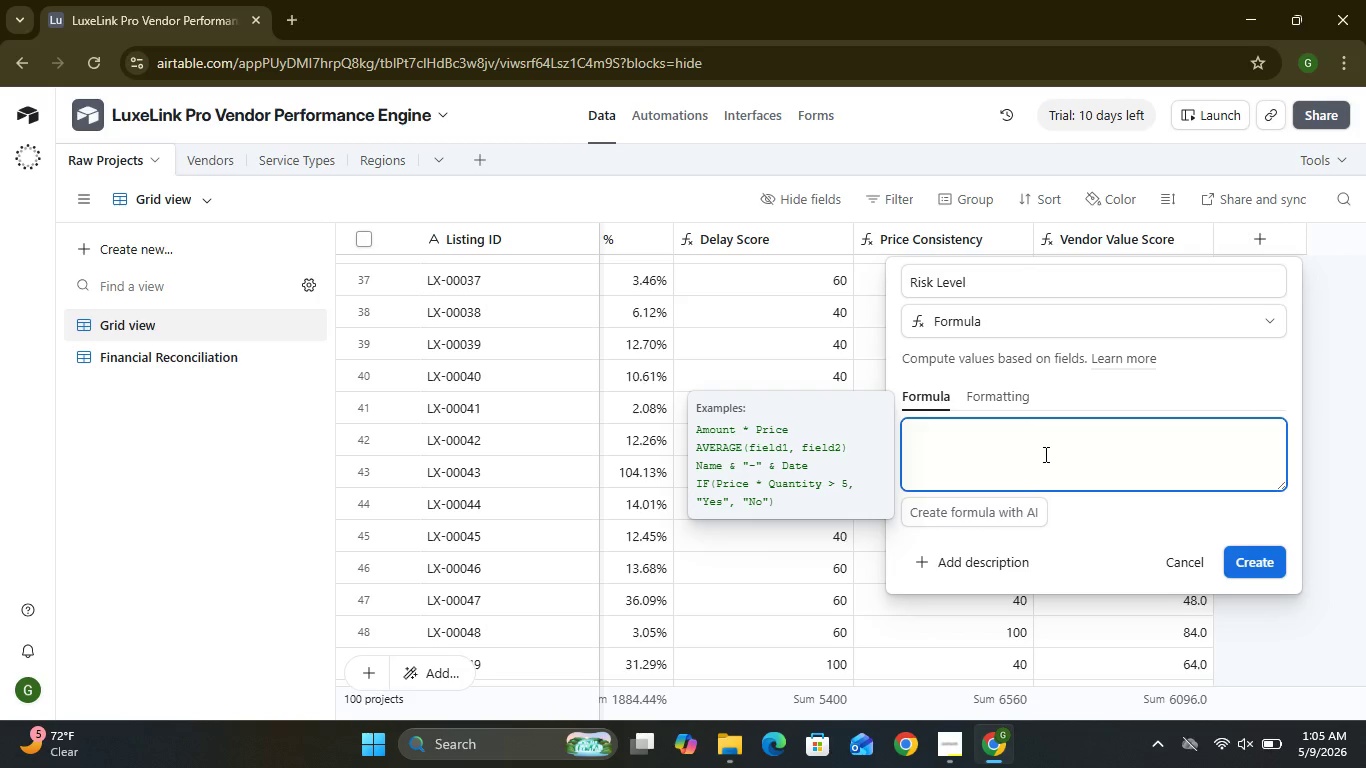 
key(Shift+I)
 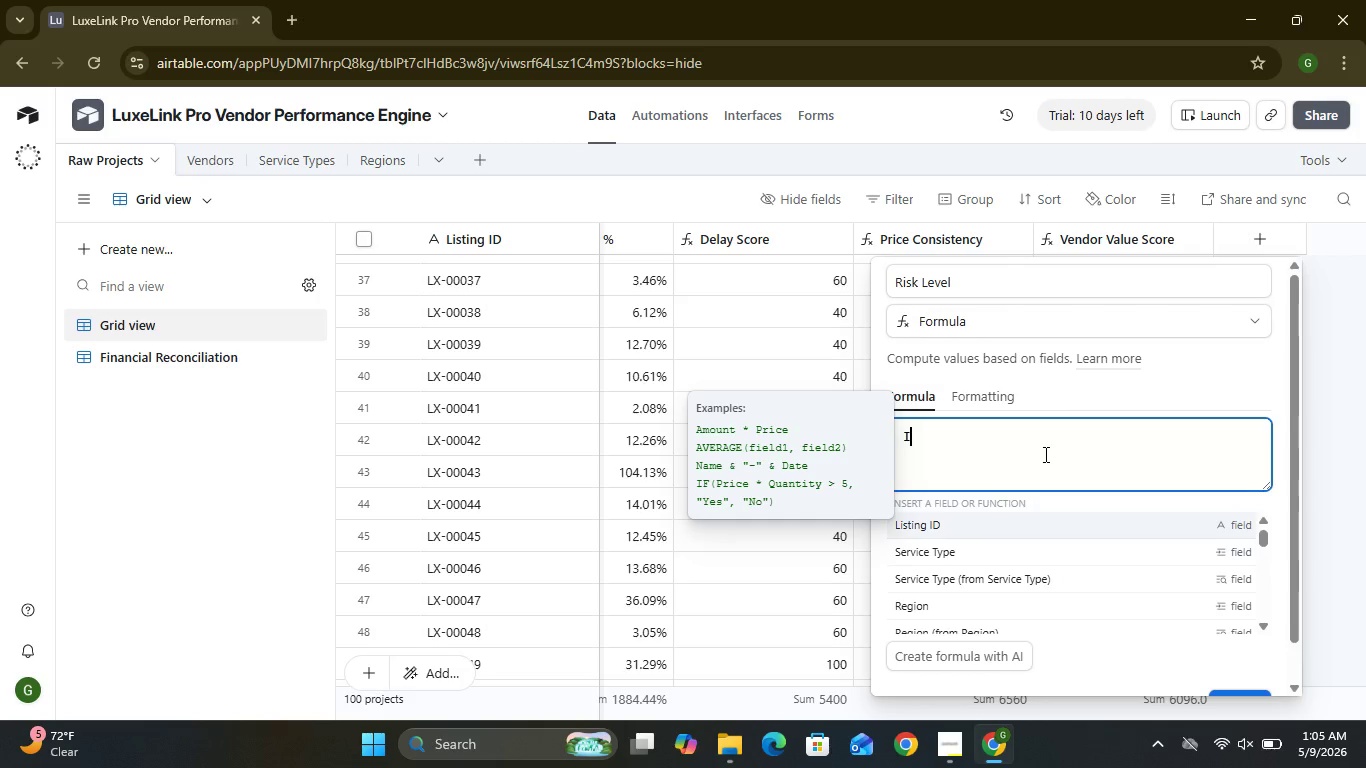 
left_click([1044, 454])
 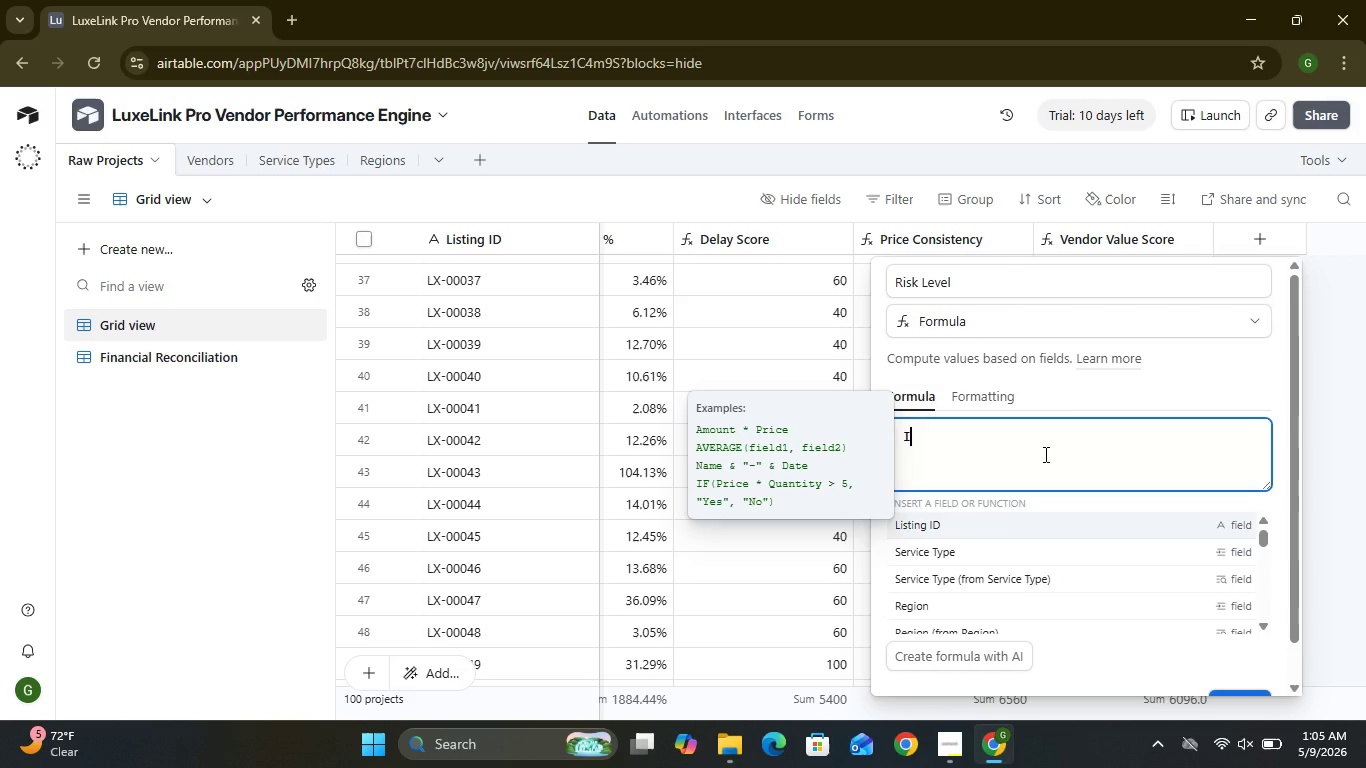 
key(Shift+F)
 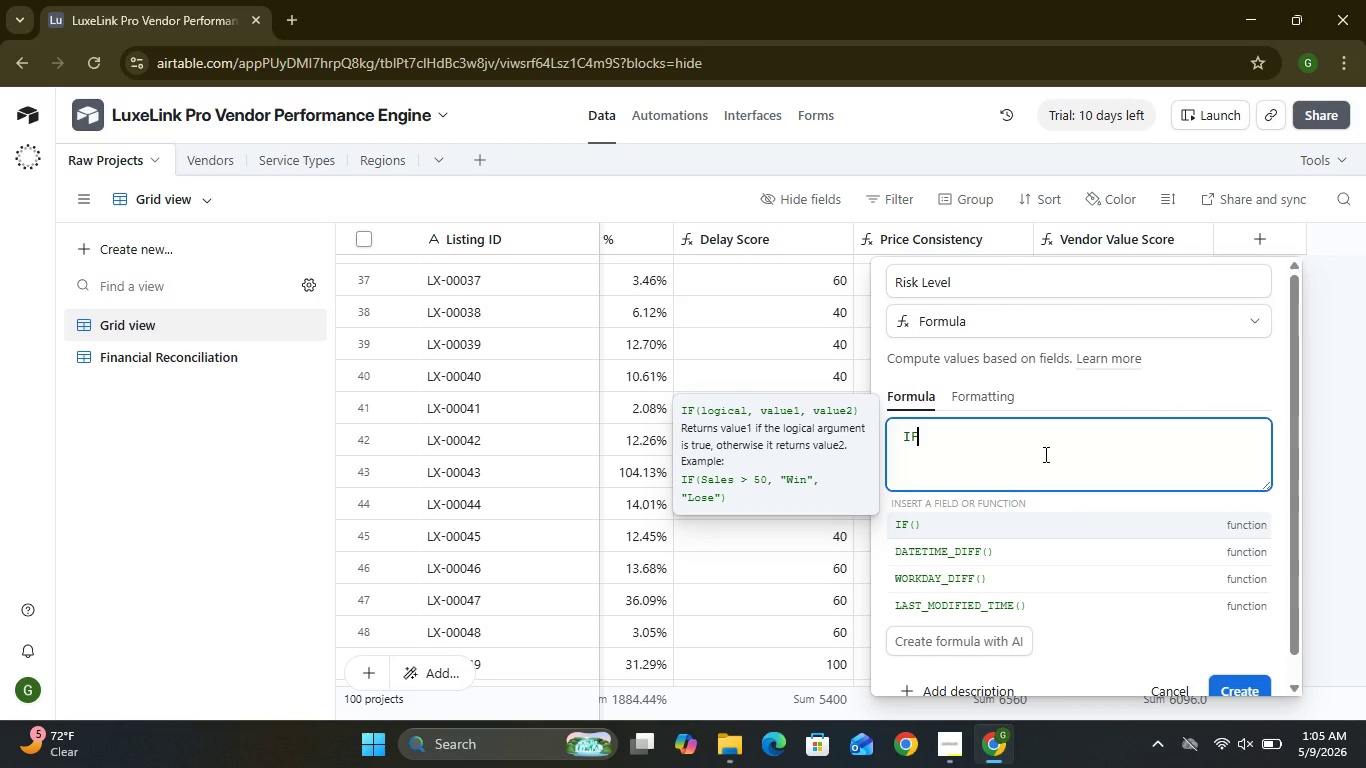 
type(({Cost Variance)
 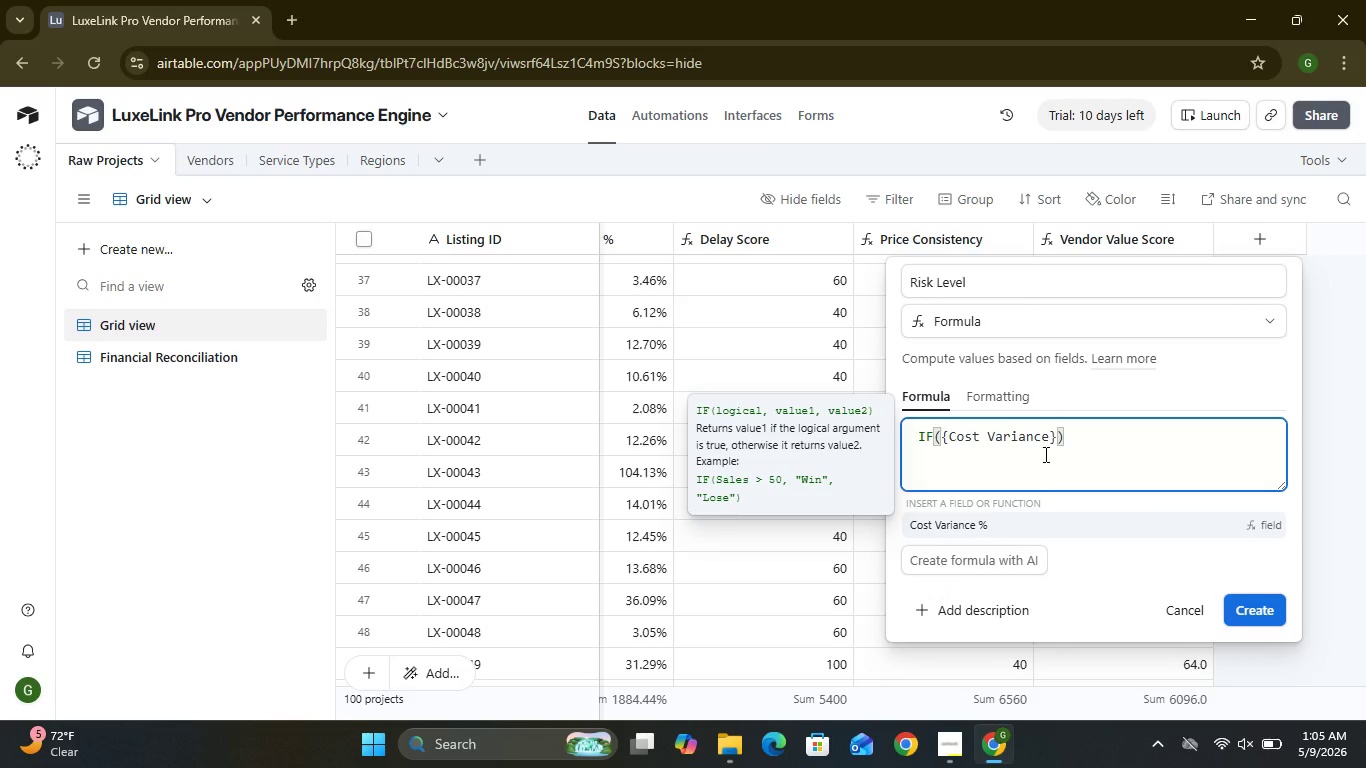 
key(Space)
 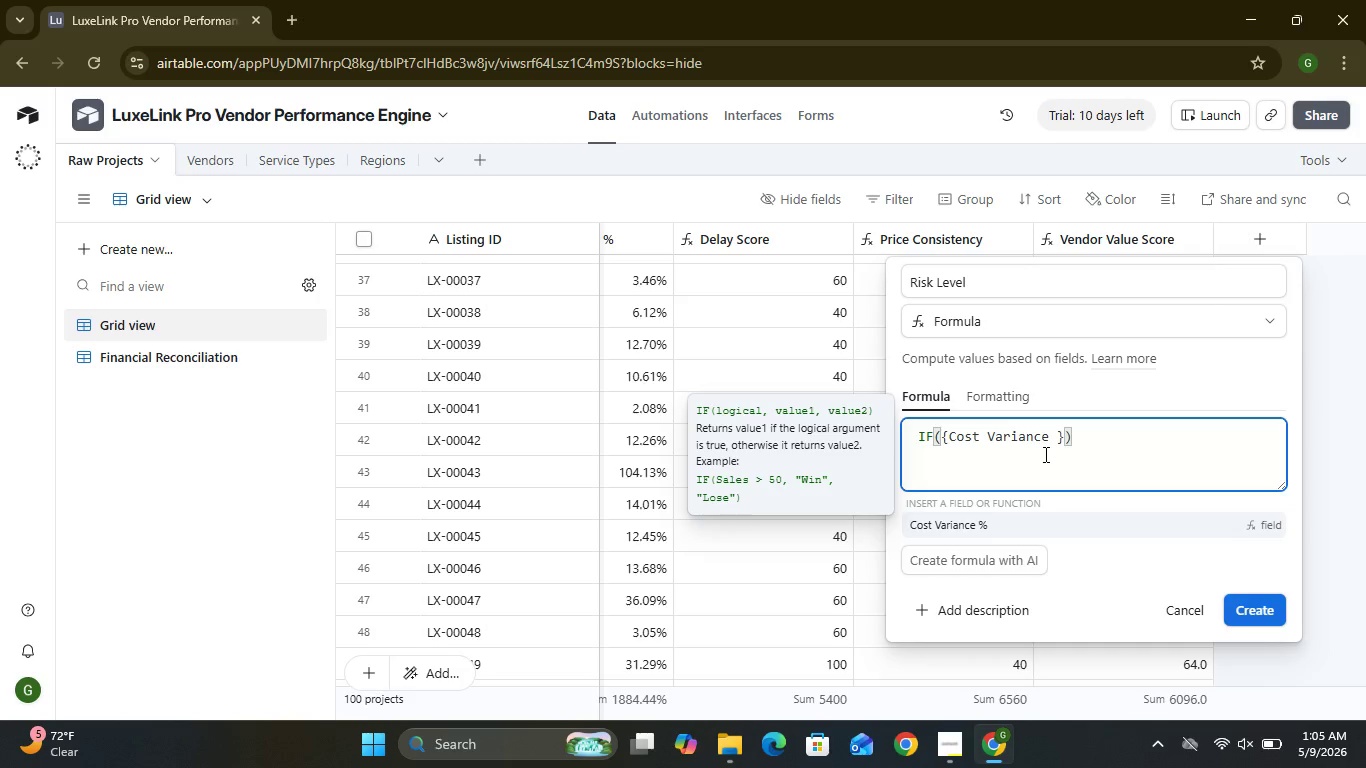 
key(Shift+5)
 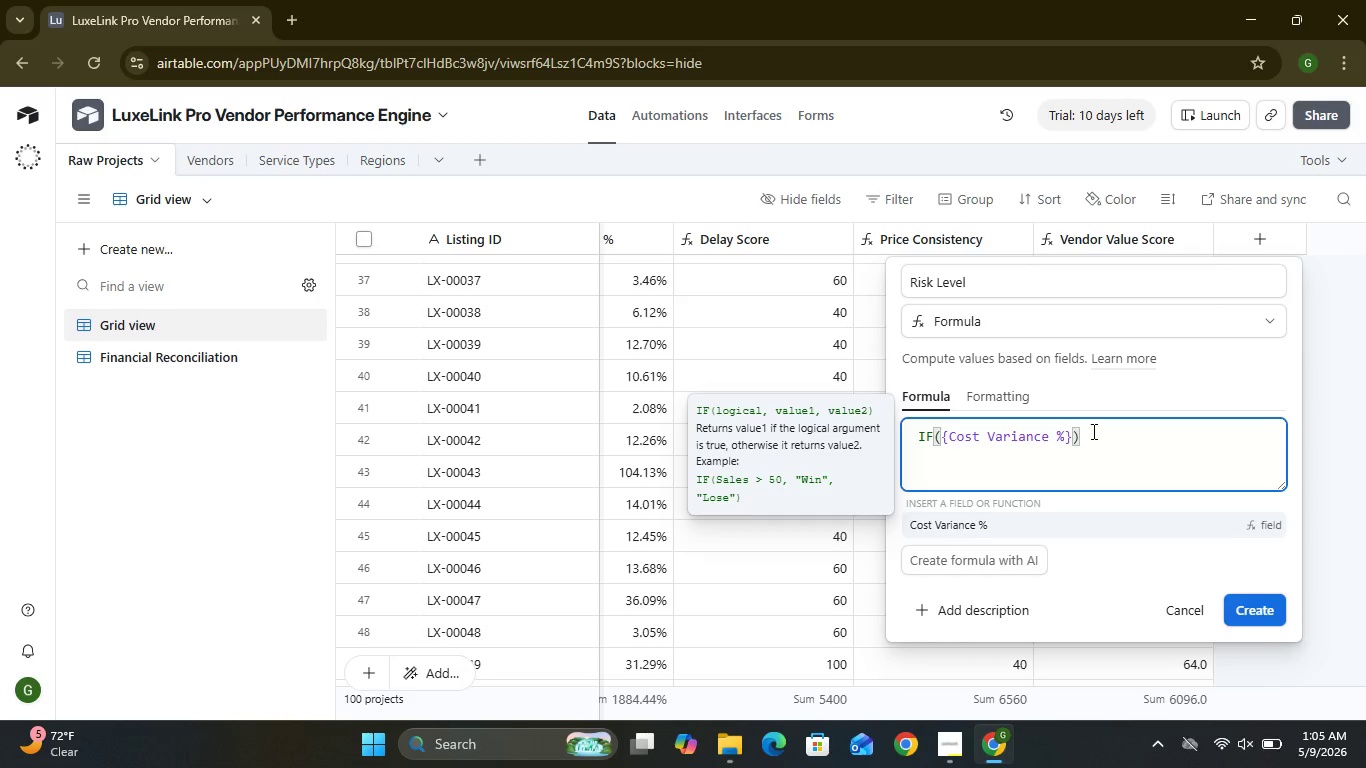 
left_click([1074, 434])
 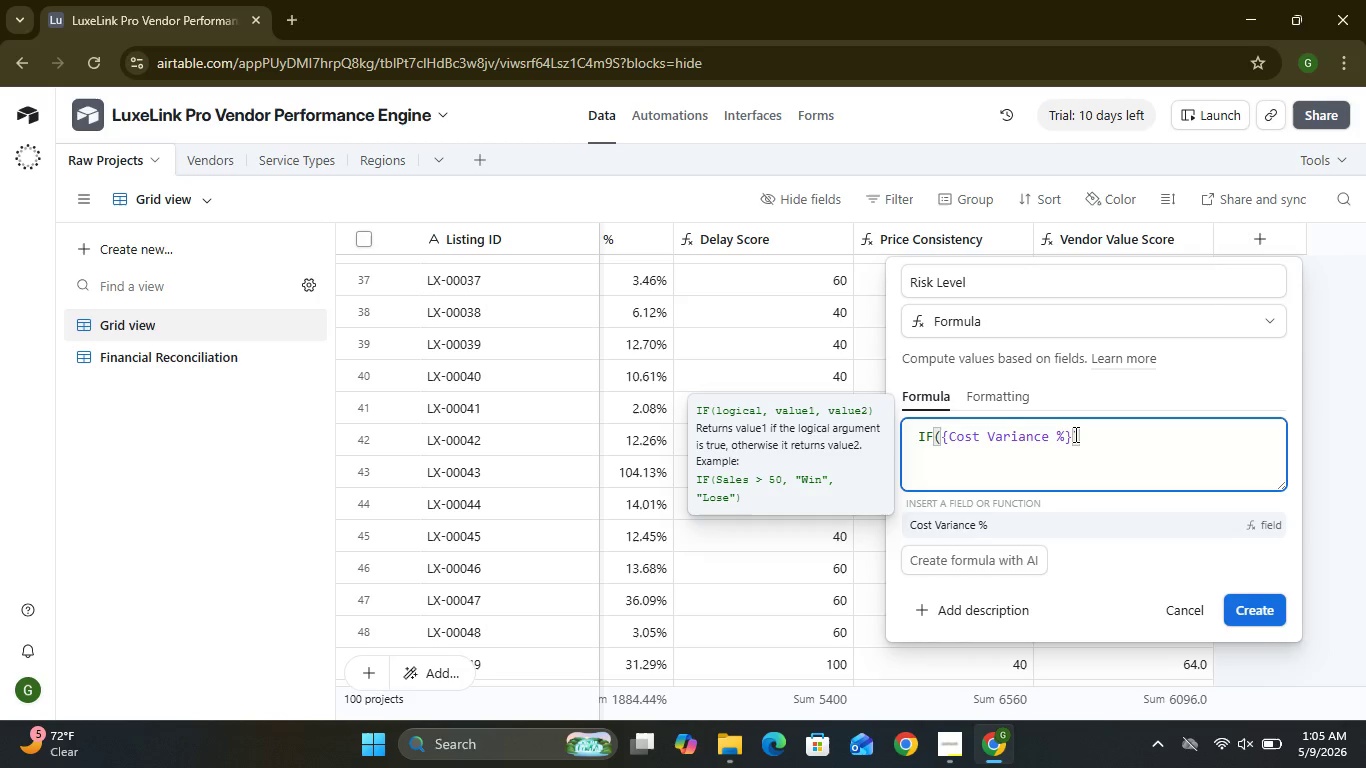 
type( > 0.12, "High Risk)
 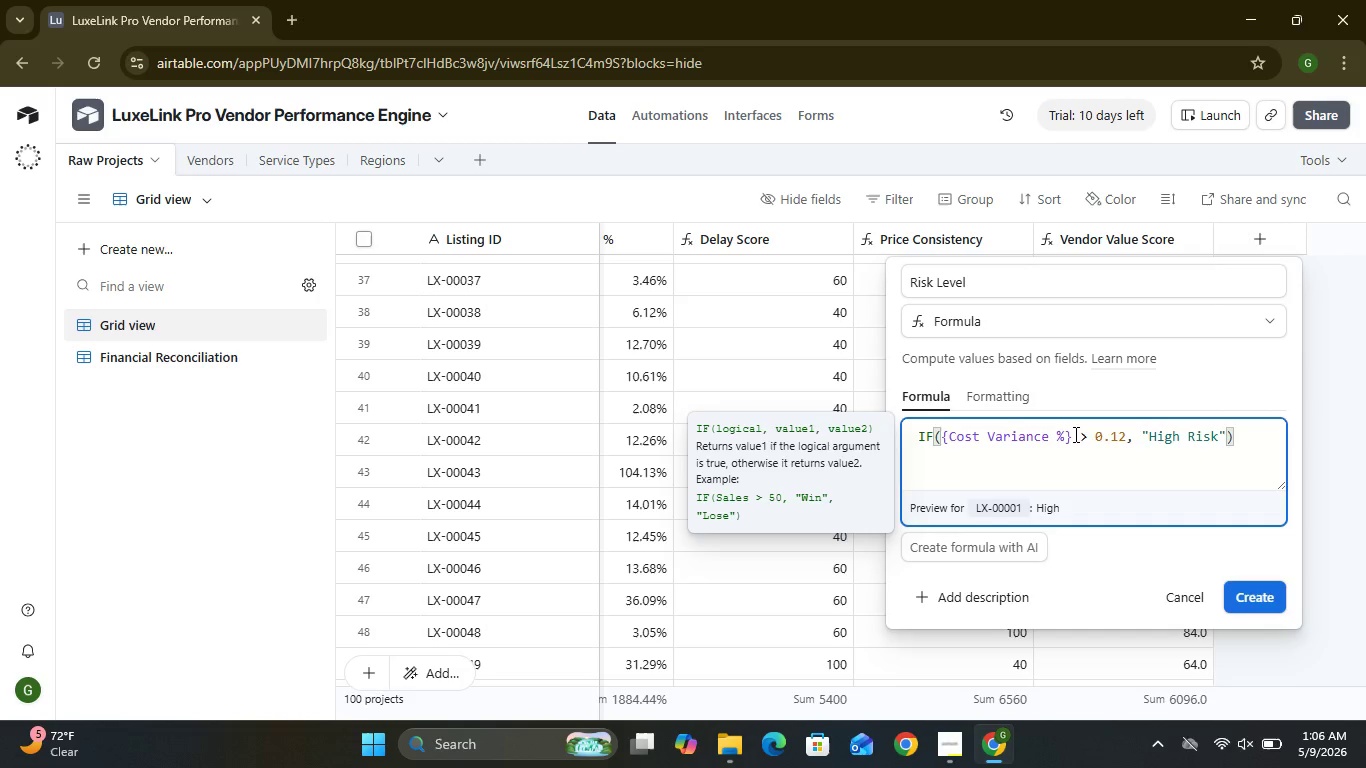 
key(Comma)
 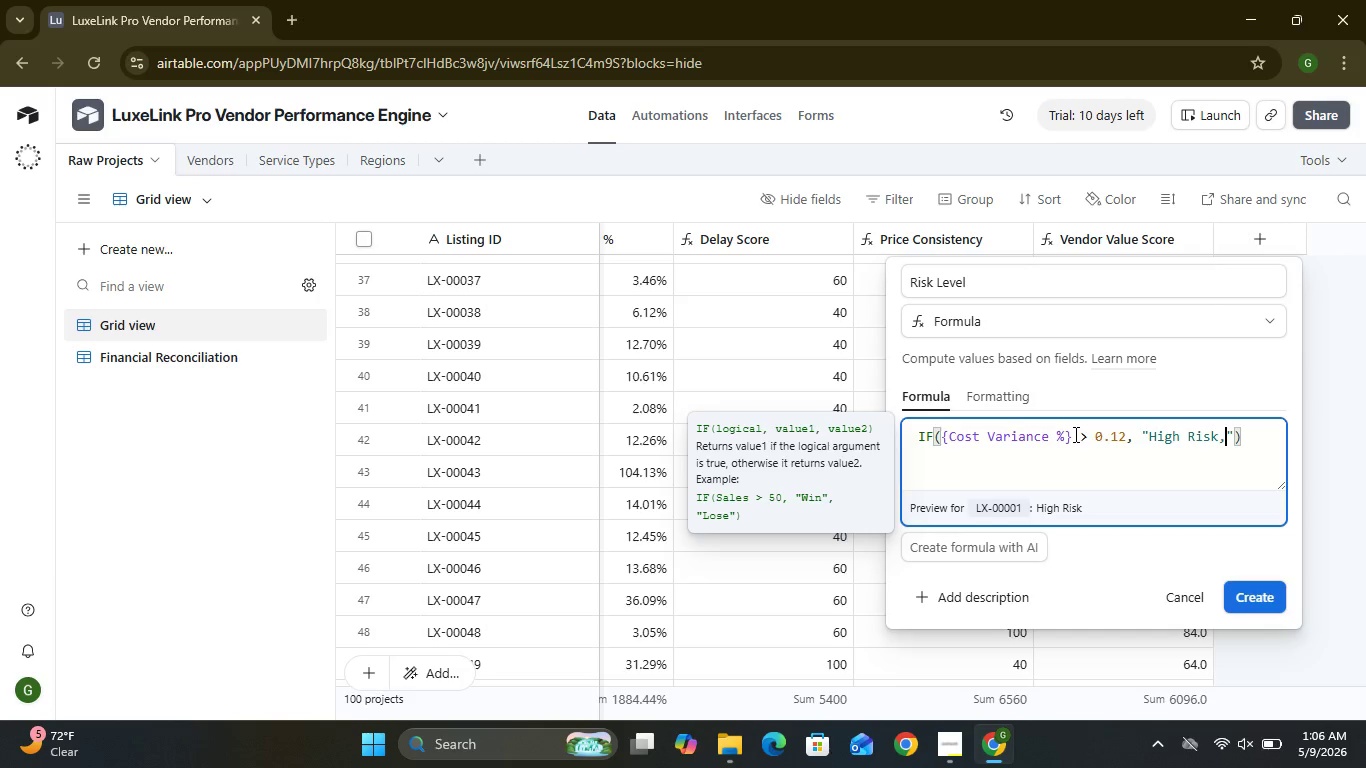 
key(Backspace)
 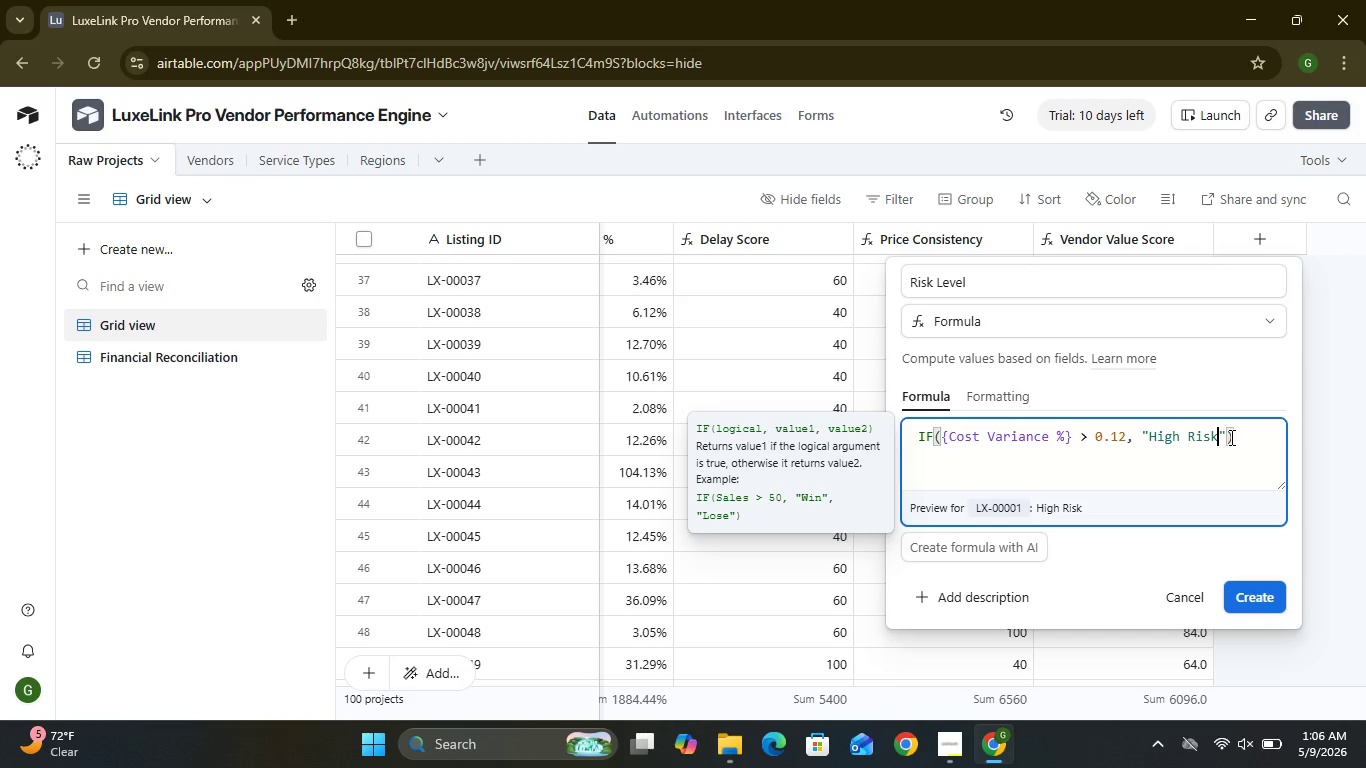 
left_click([1230, 437])
 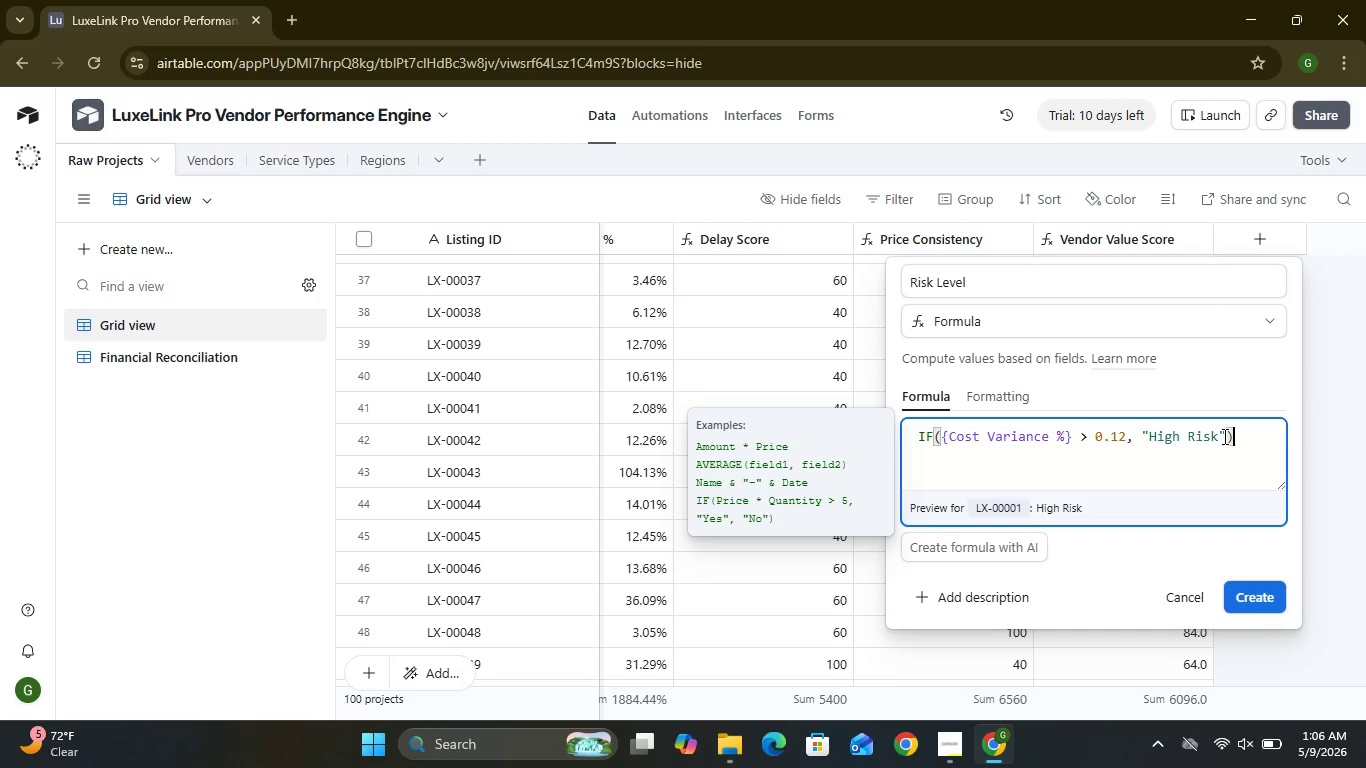 
left_click([1223, 436])
 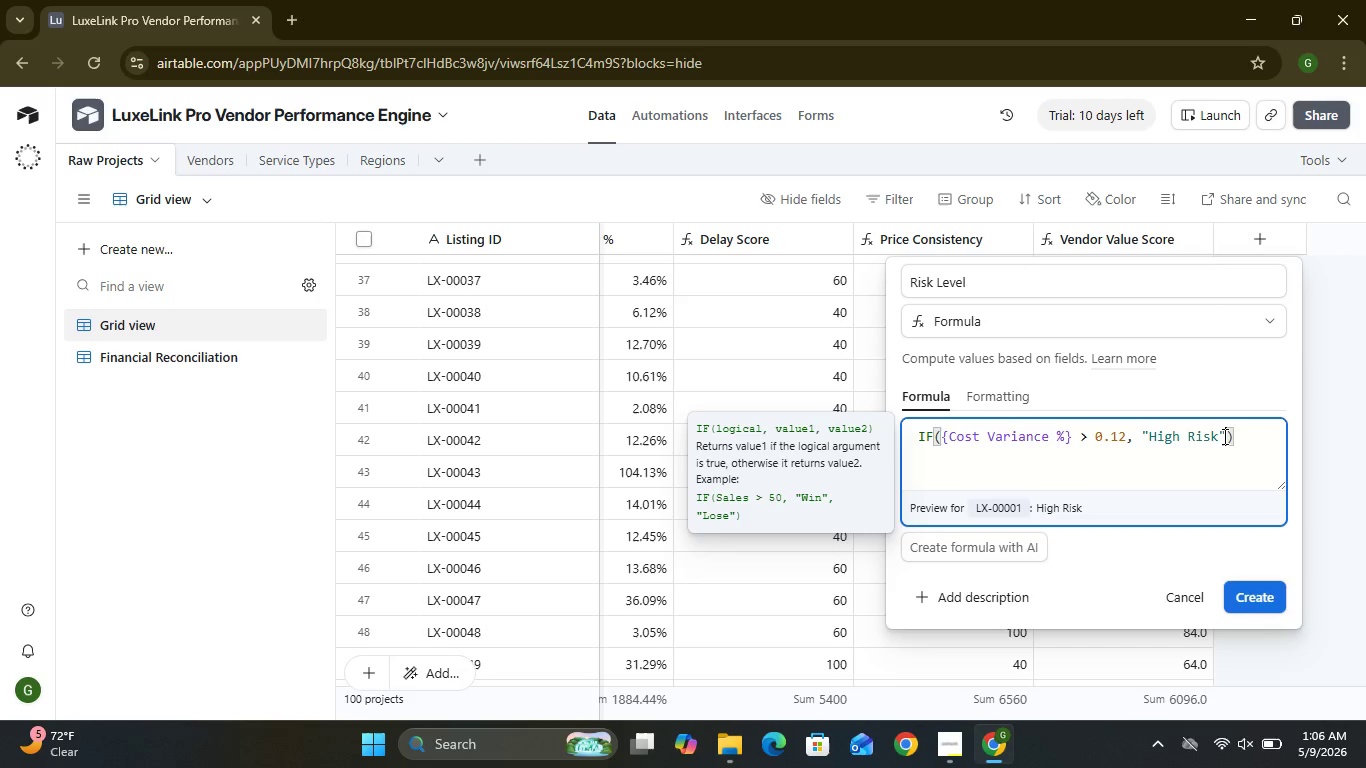 
type(, "Normal)
 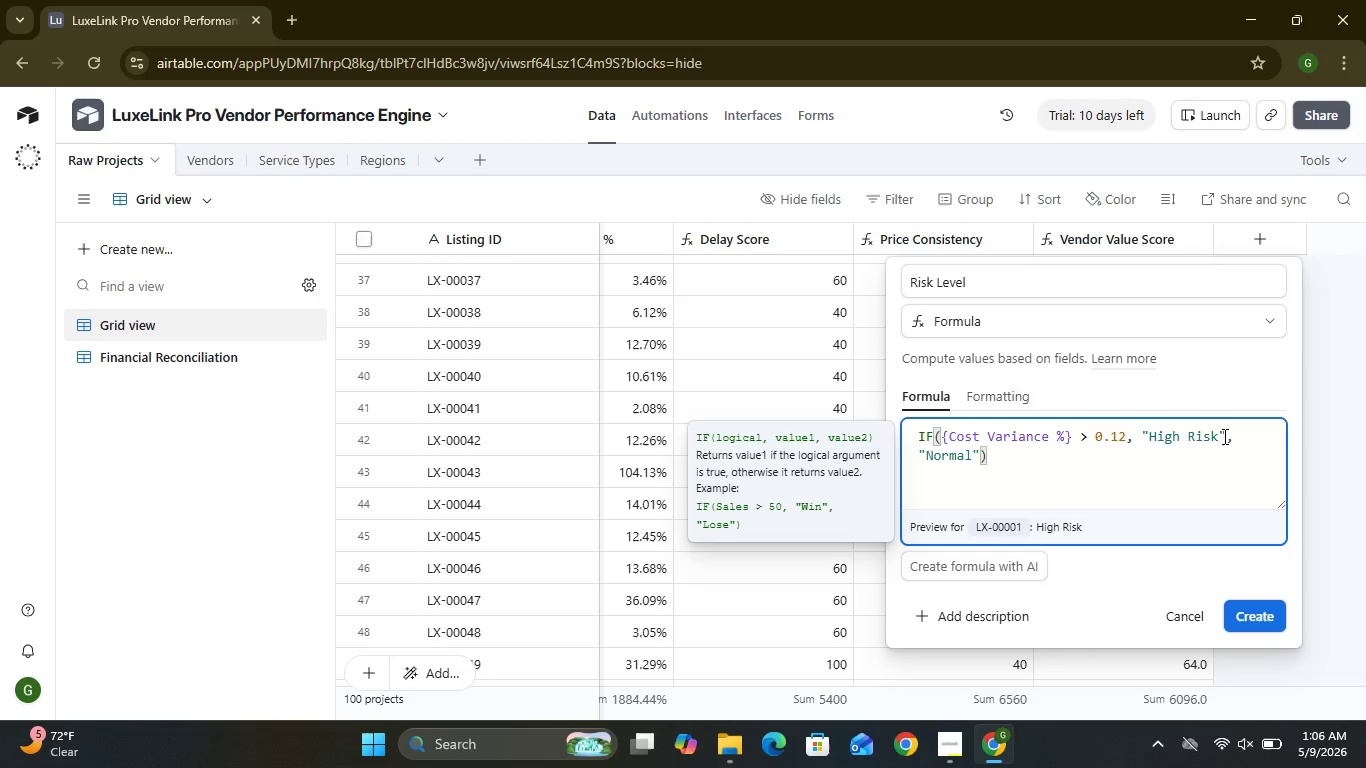 
wait(5.67)
 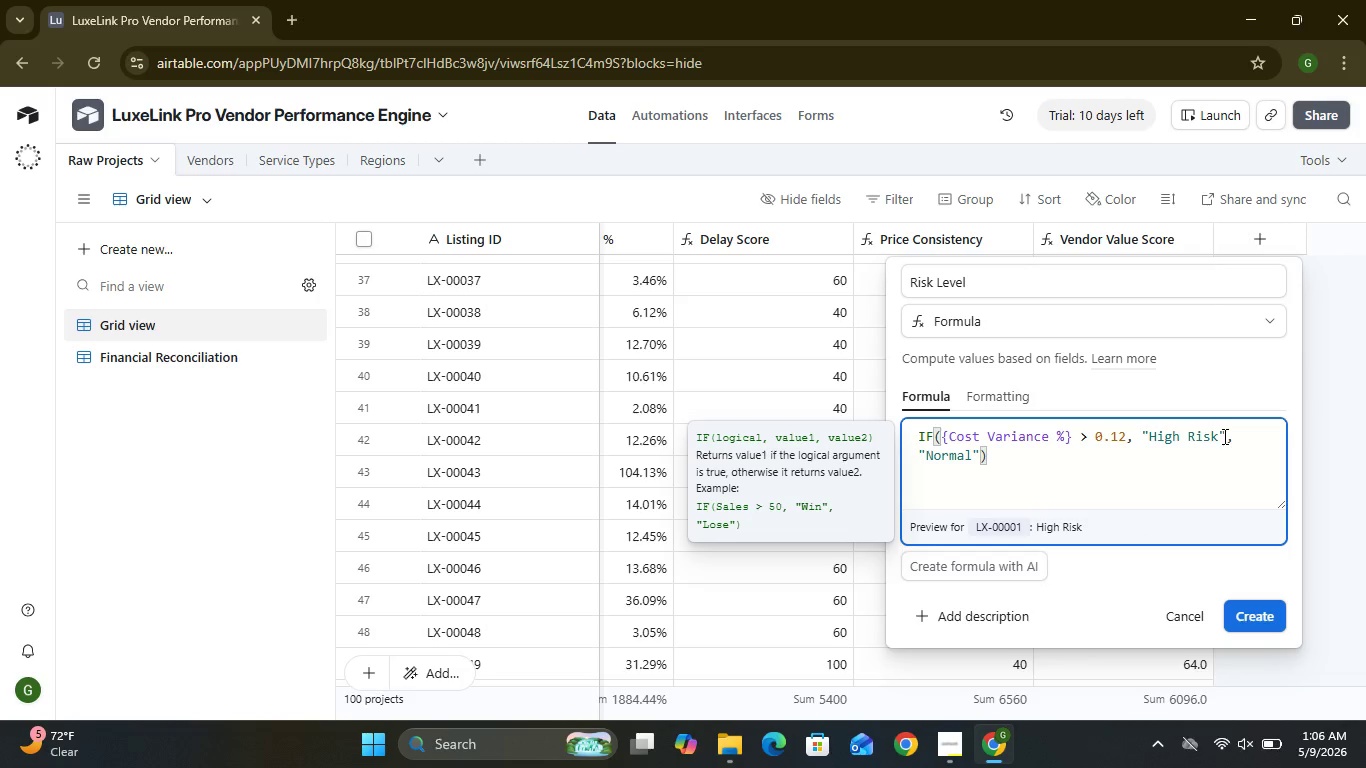 
left_click([1260, 618])
 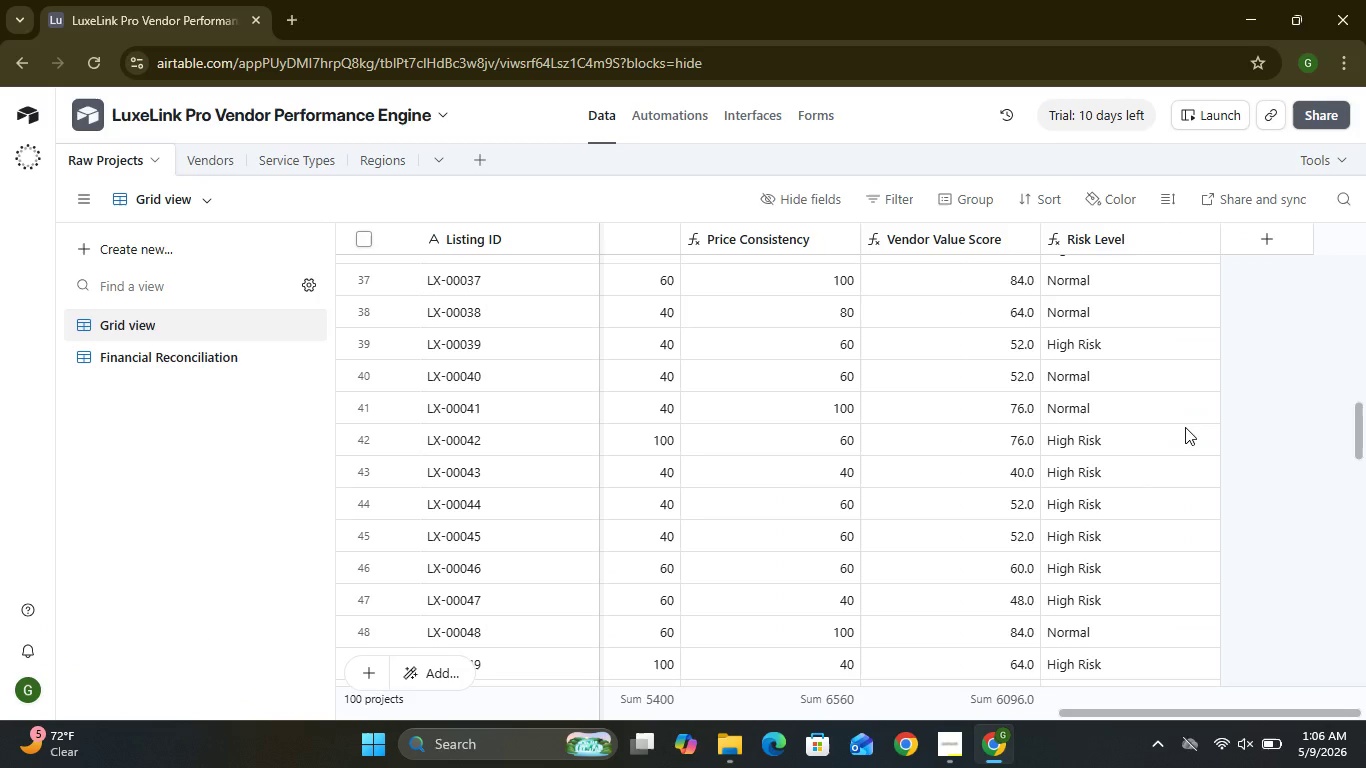 
wait(17.05)
 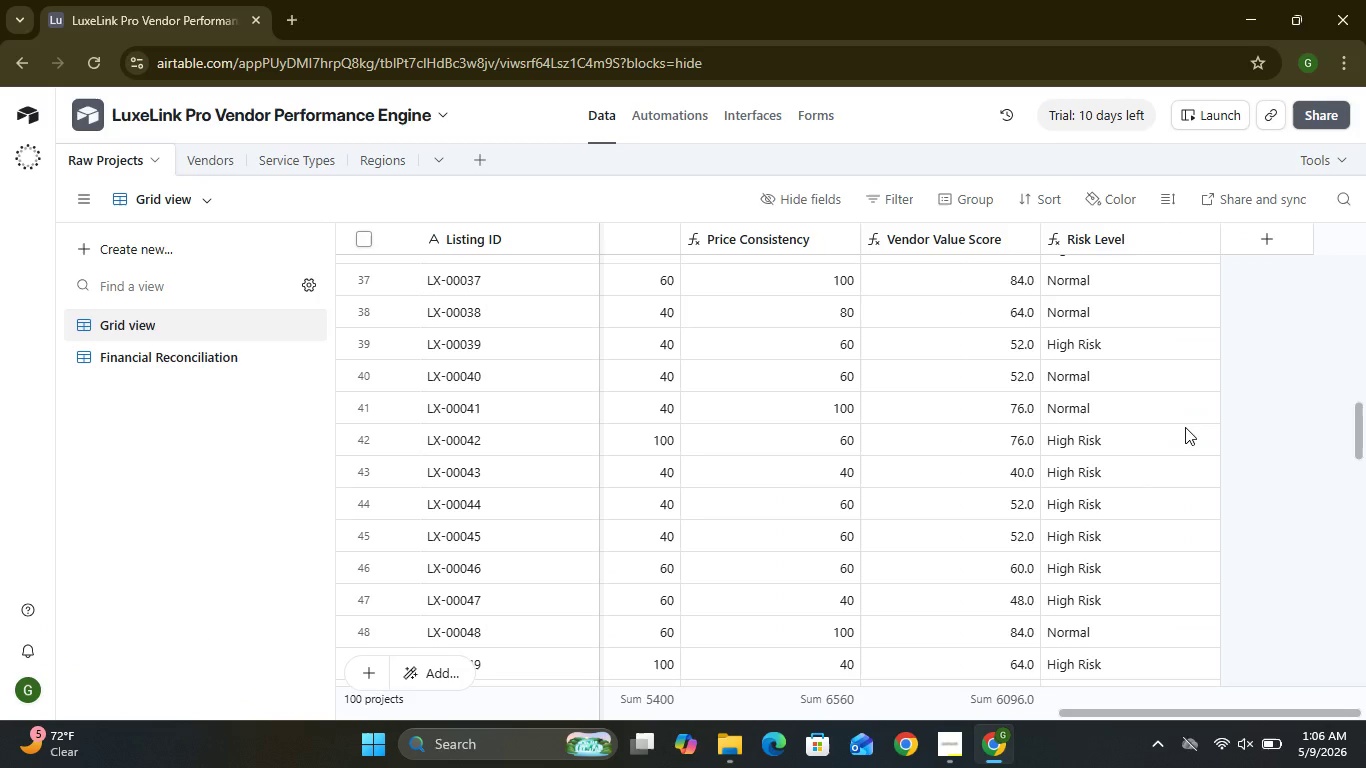 
left_click([912, 202])
 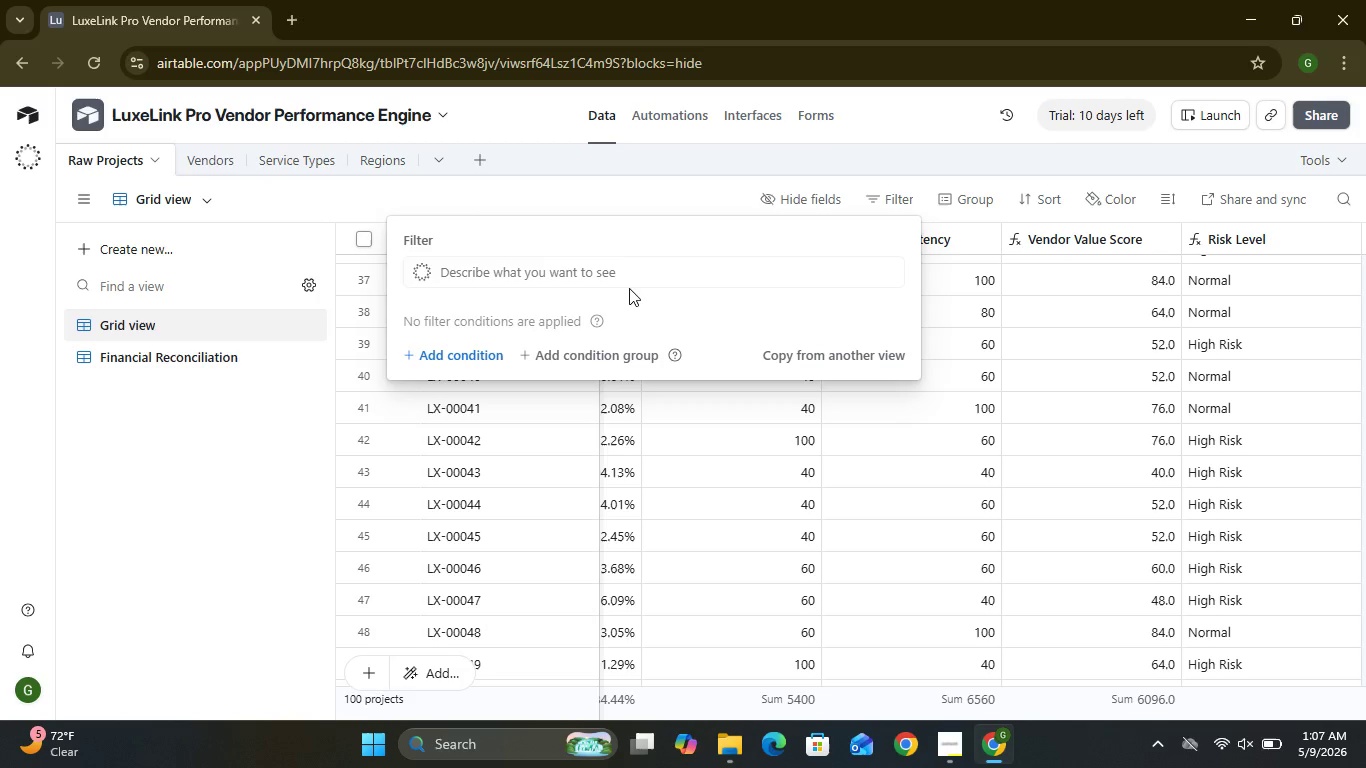 
wait(7.76)
 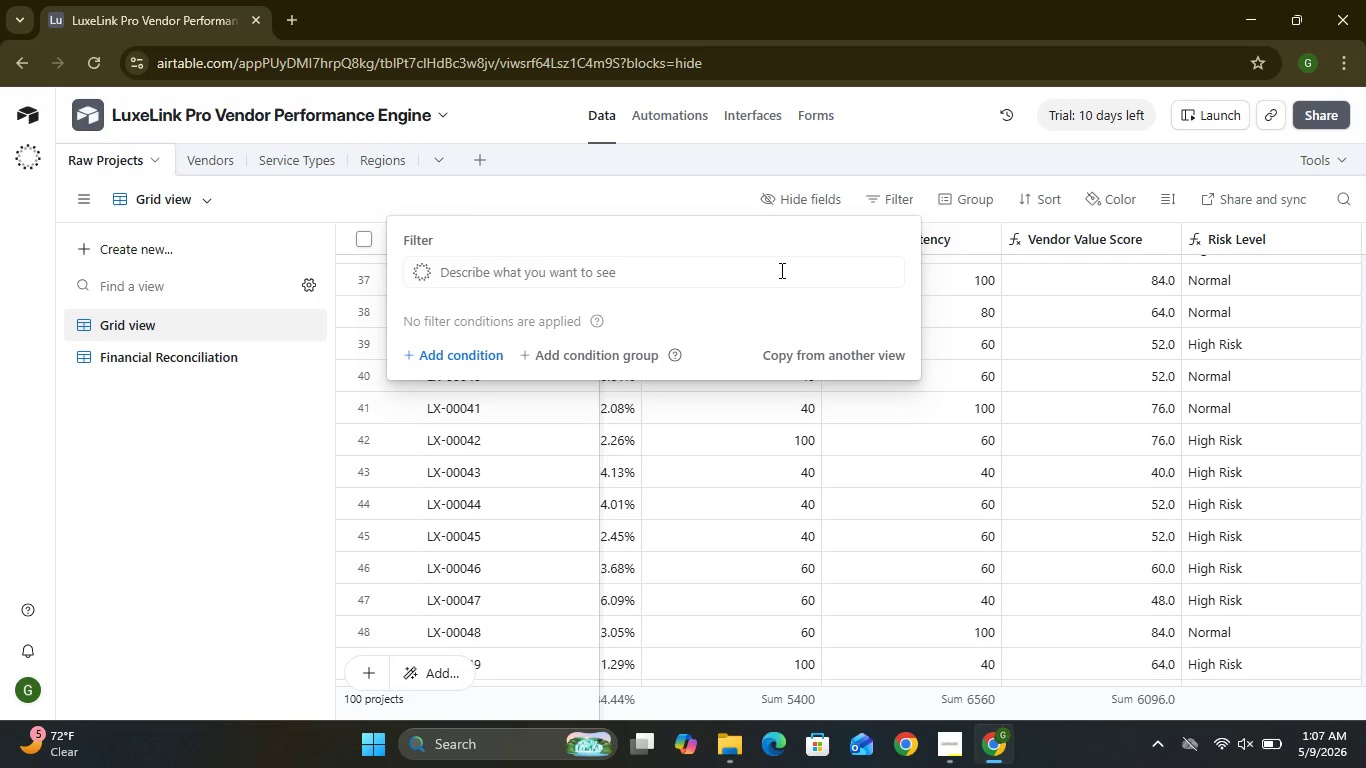 
left_click([449, 359])
 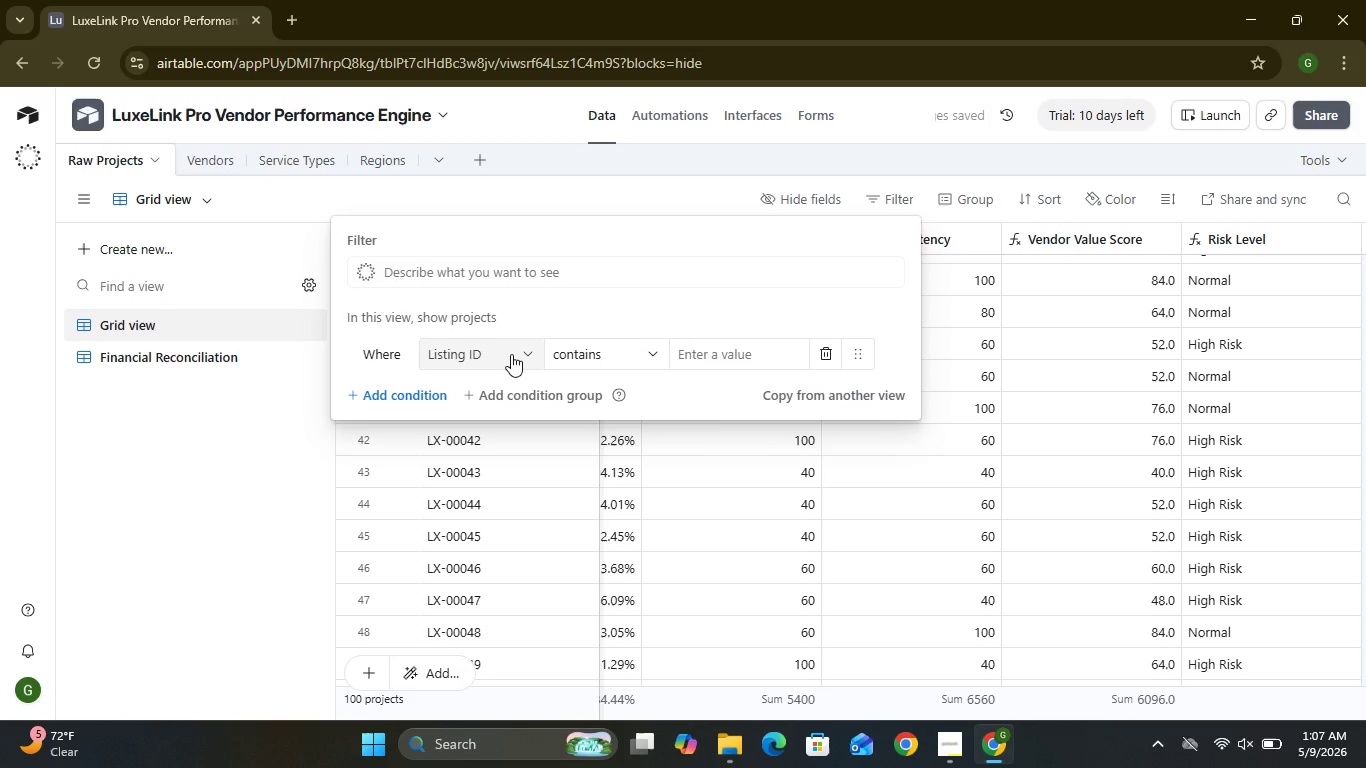 
left_click([514, 355])
 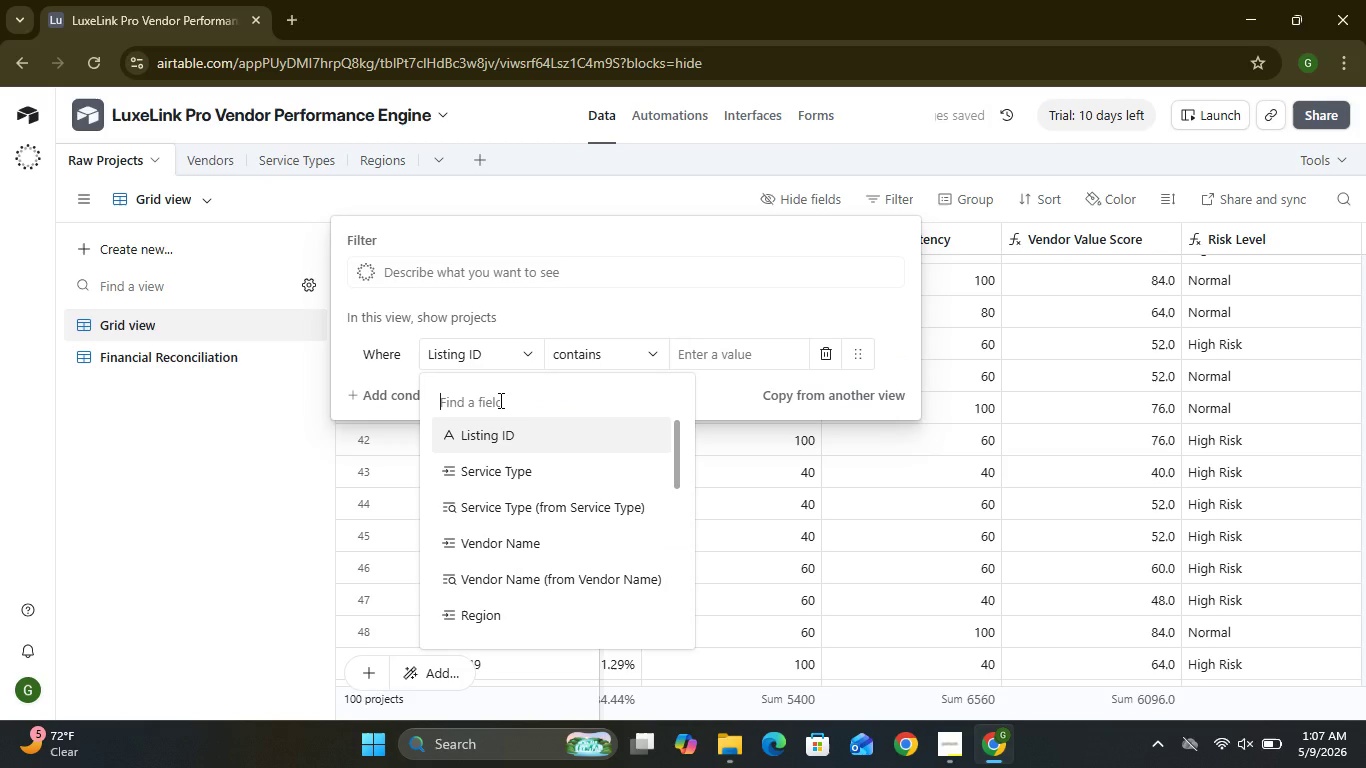 
mouse_move([477, 517])
 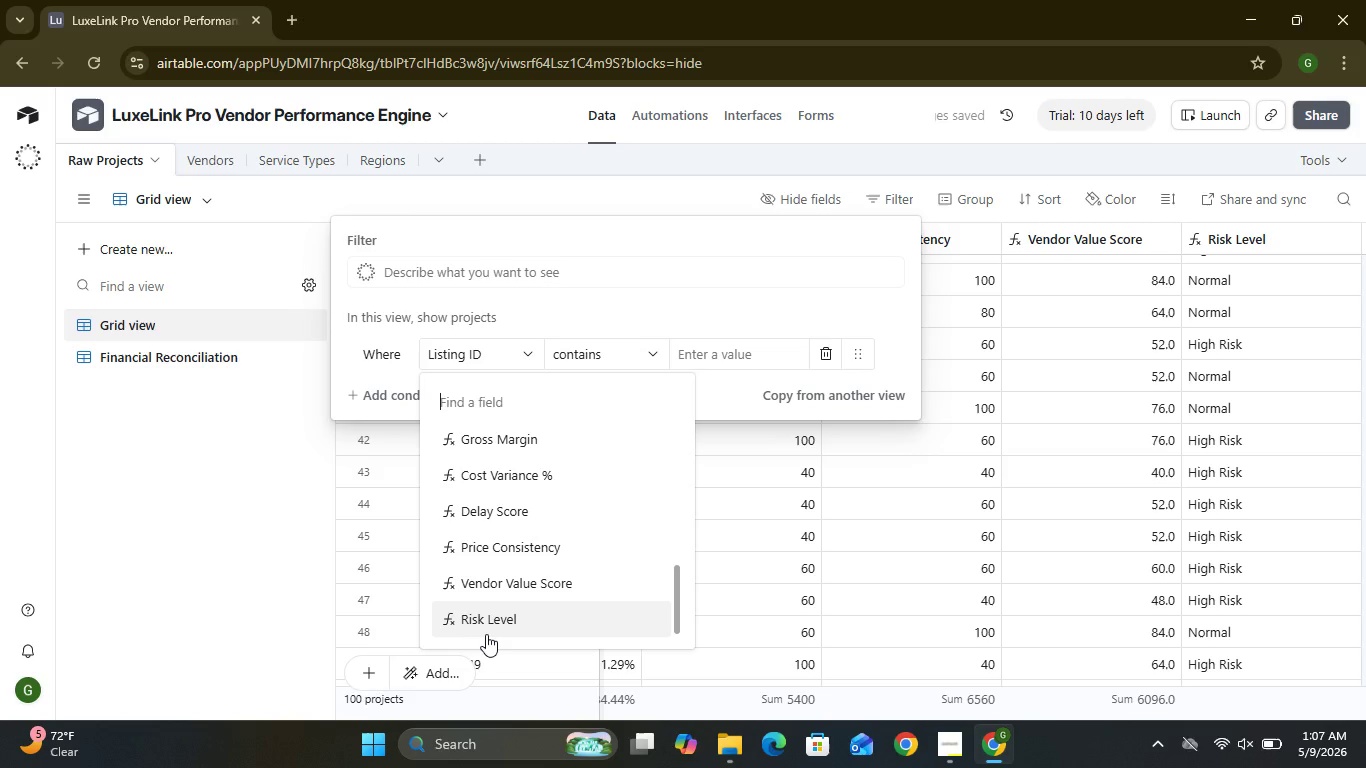 
left_click([486, 634])
 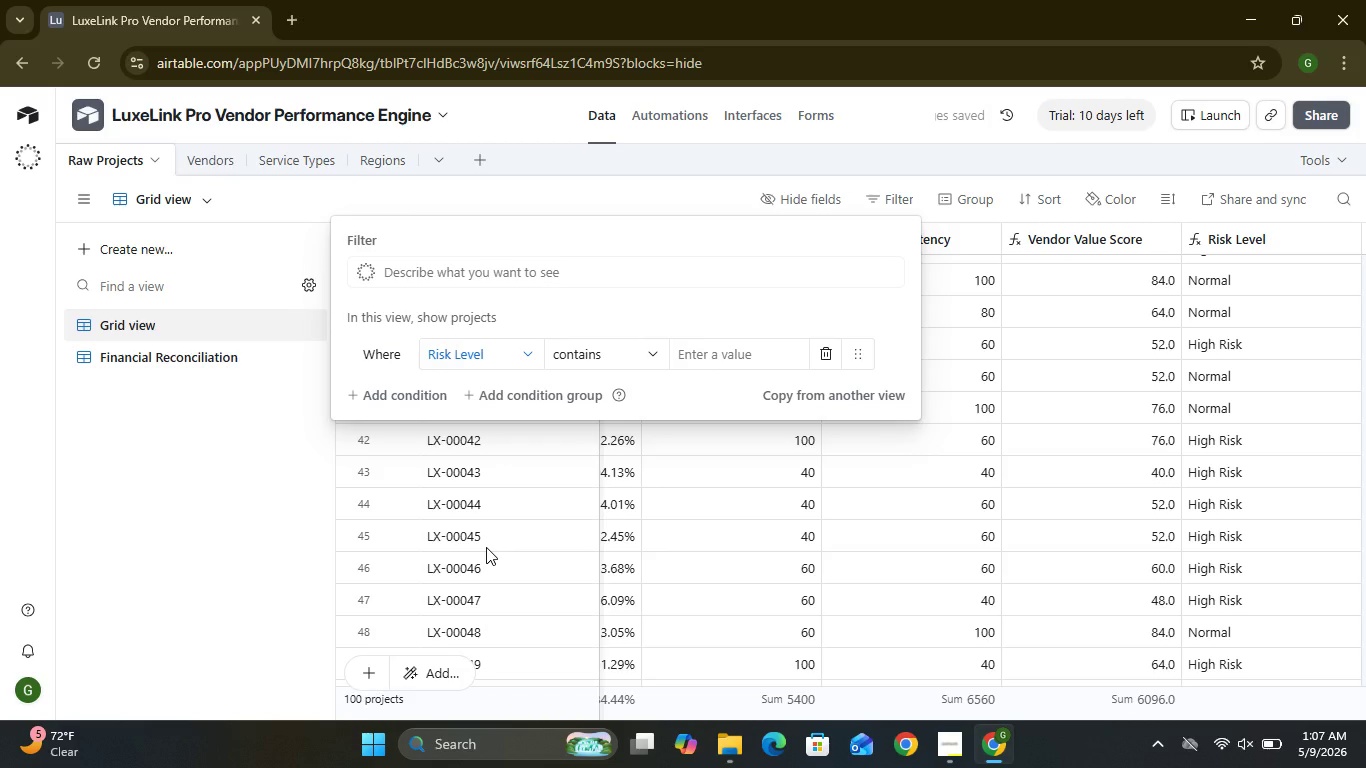 
wait(8.33)
 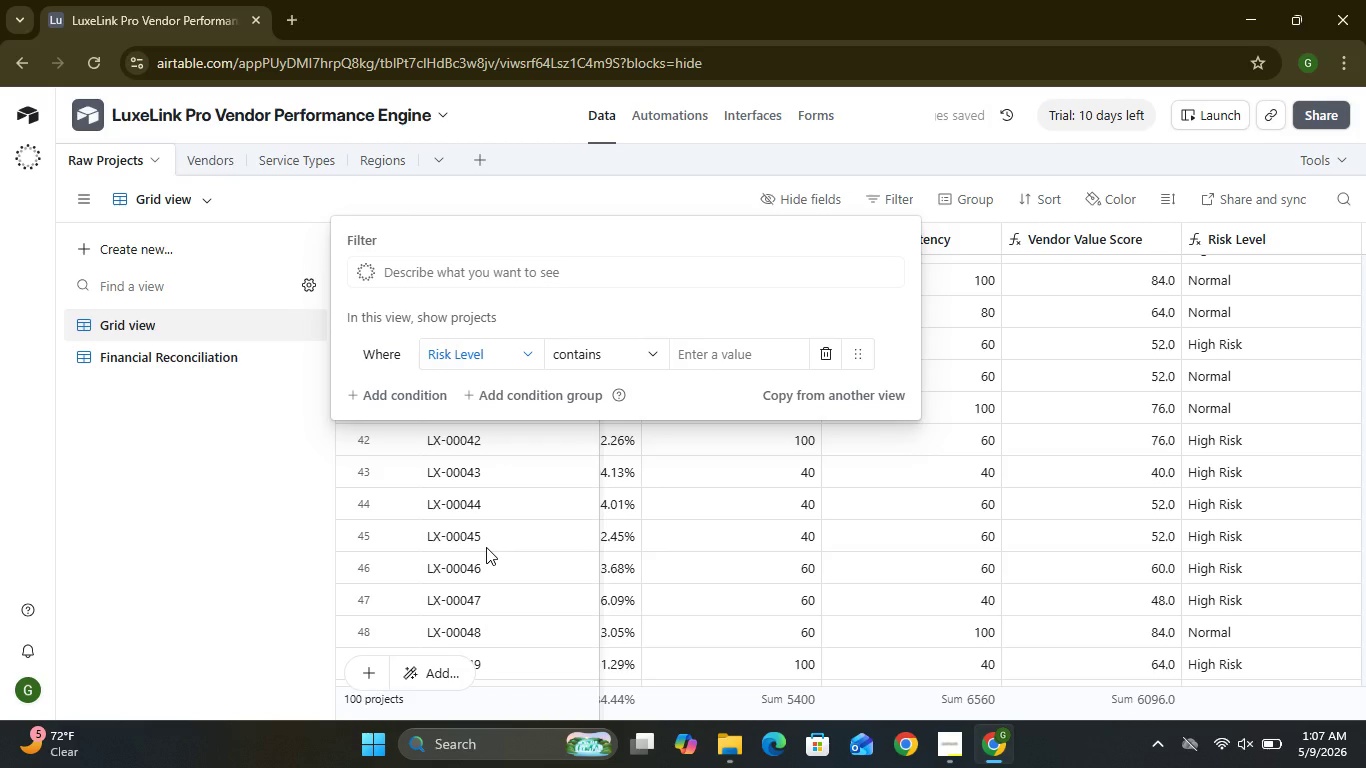 
left_click([727, 353])
 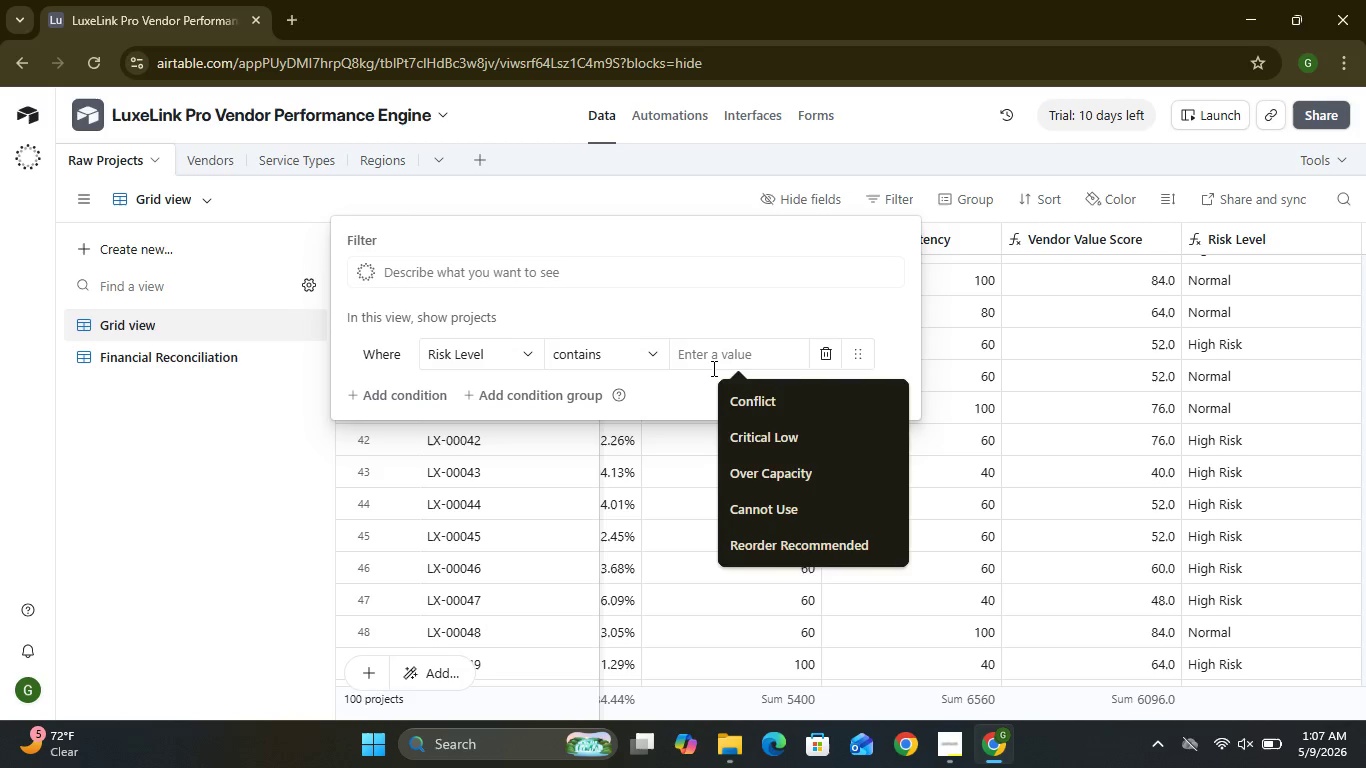 
type(Hih)
key(Backspace)
type(gh )
 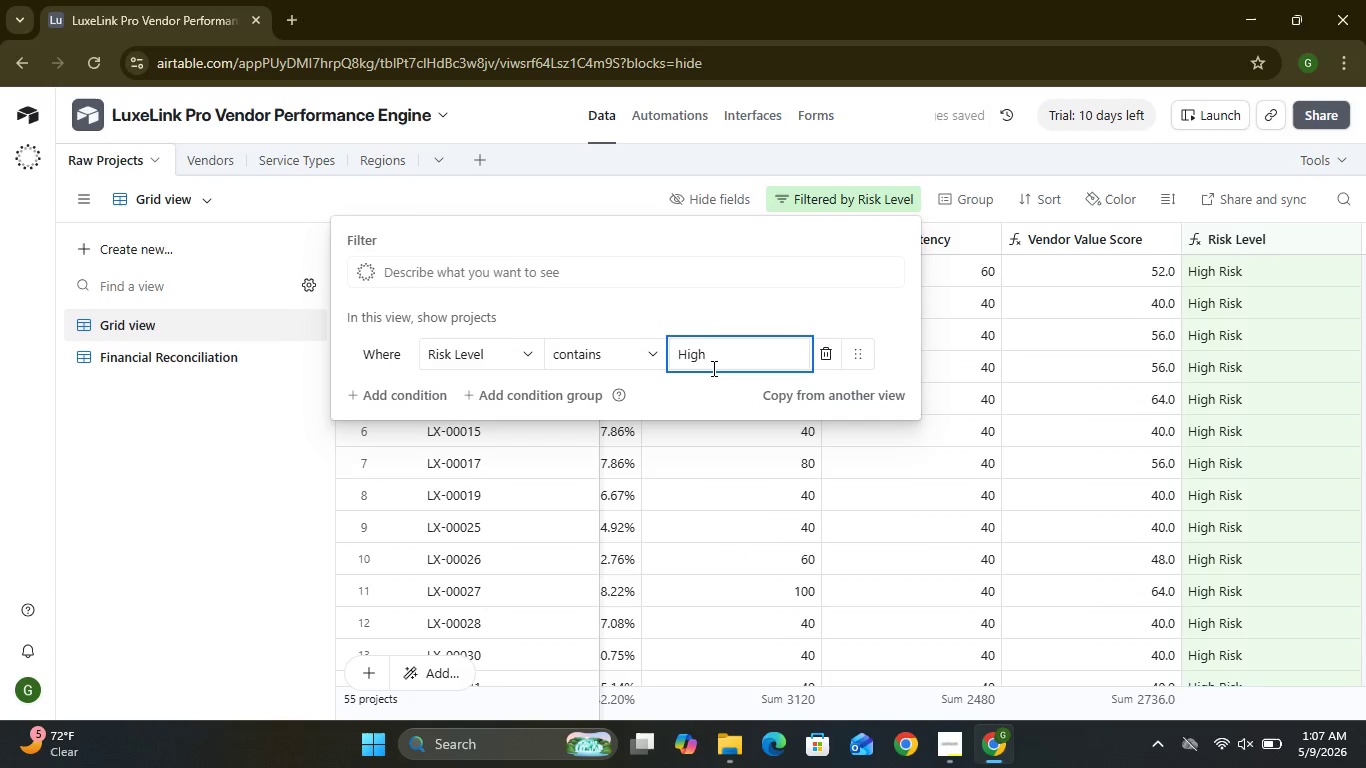 
type(Risk)
 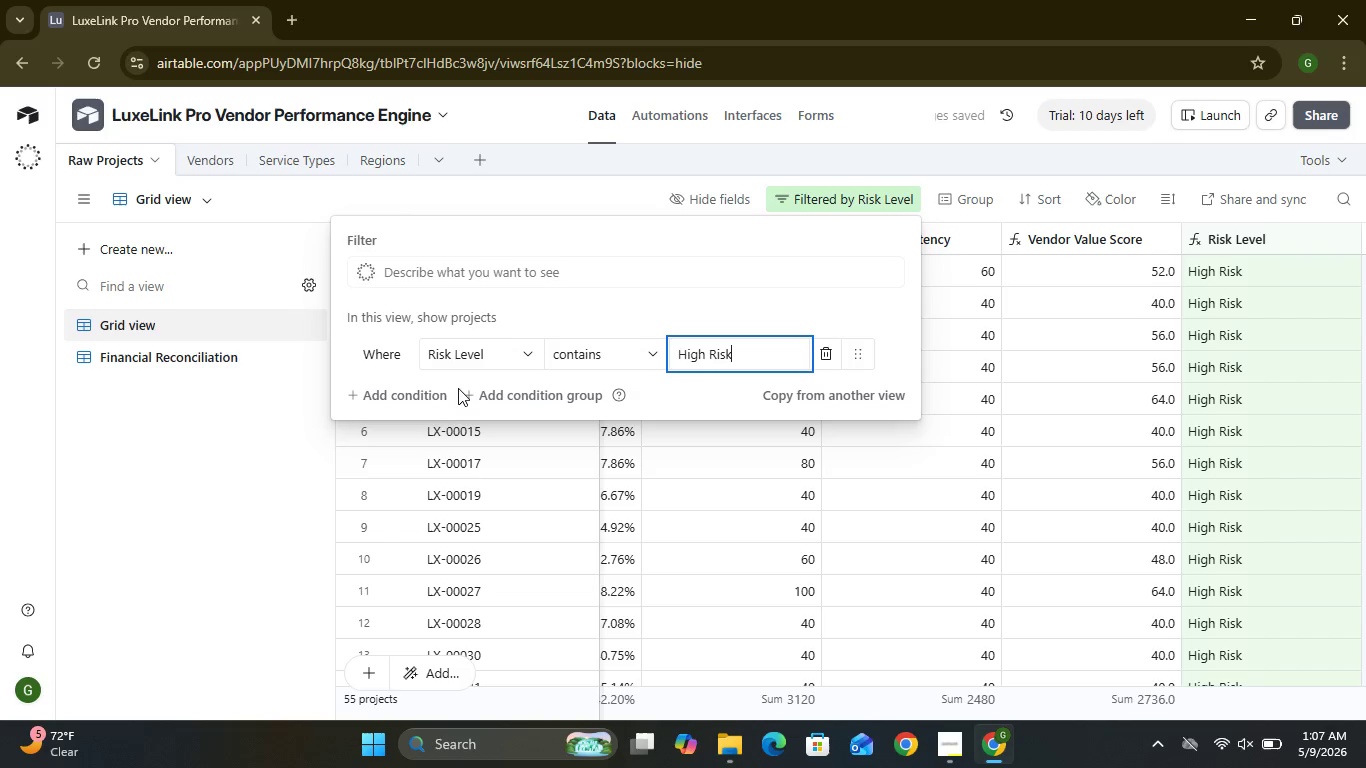 
wait(7.23)
 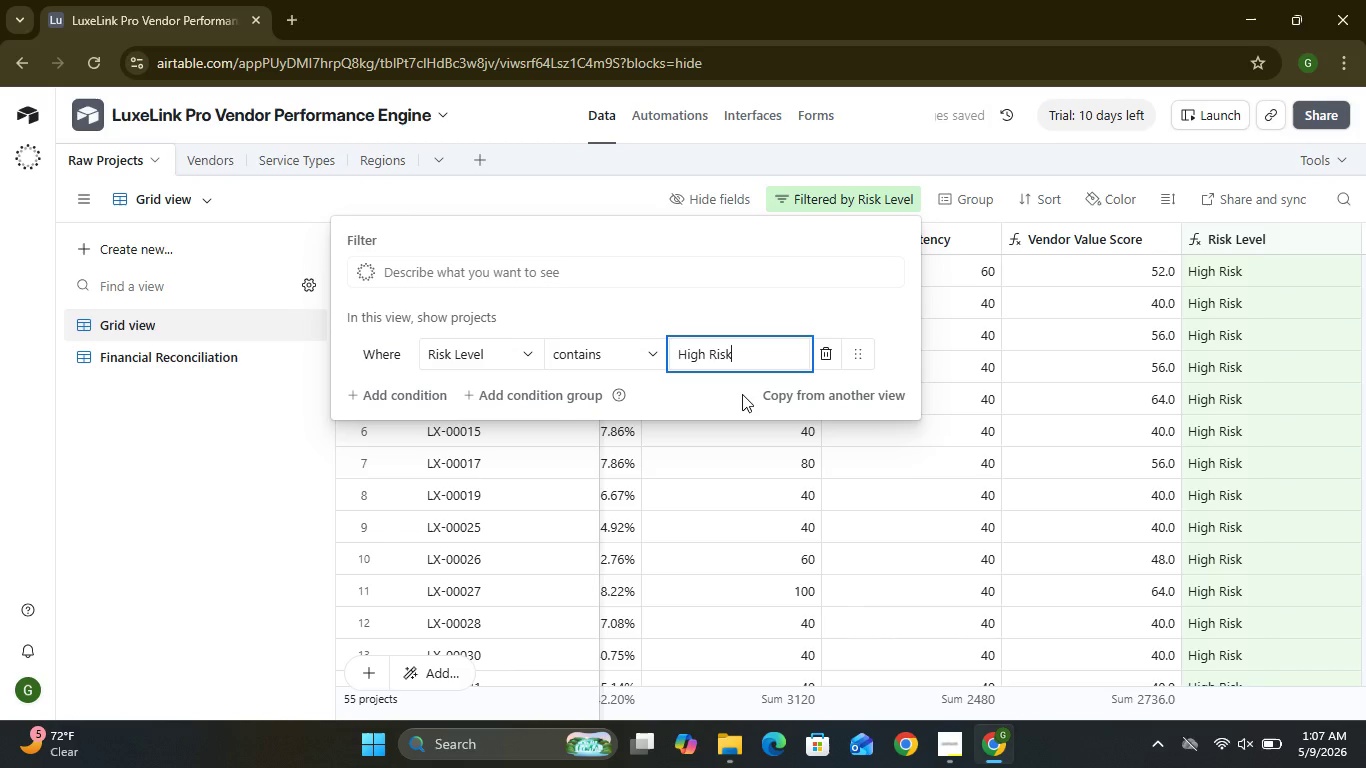 
left_click([715, 431])
 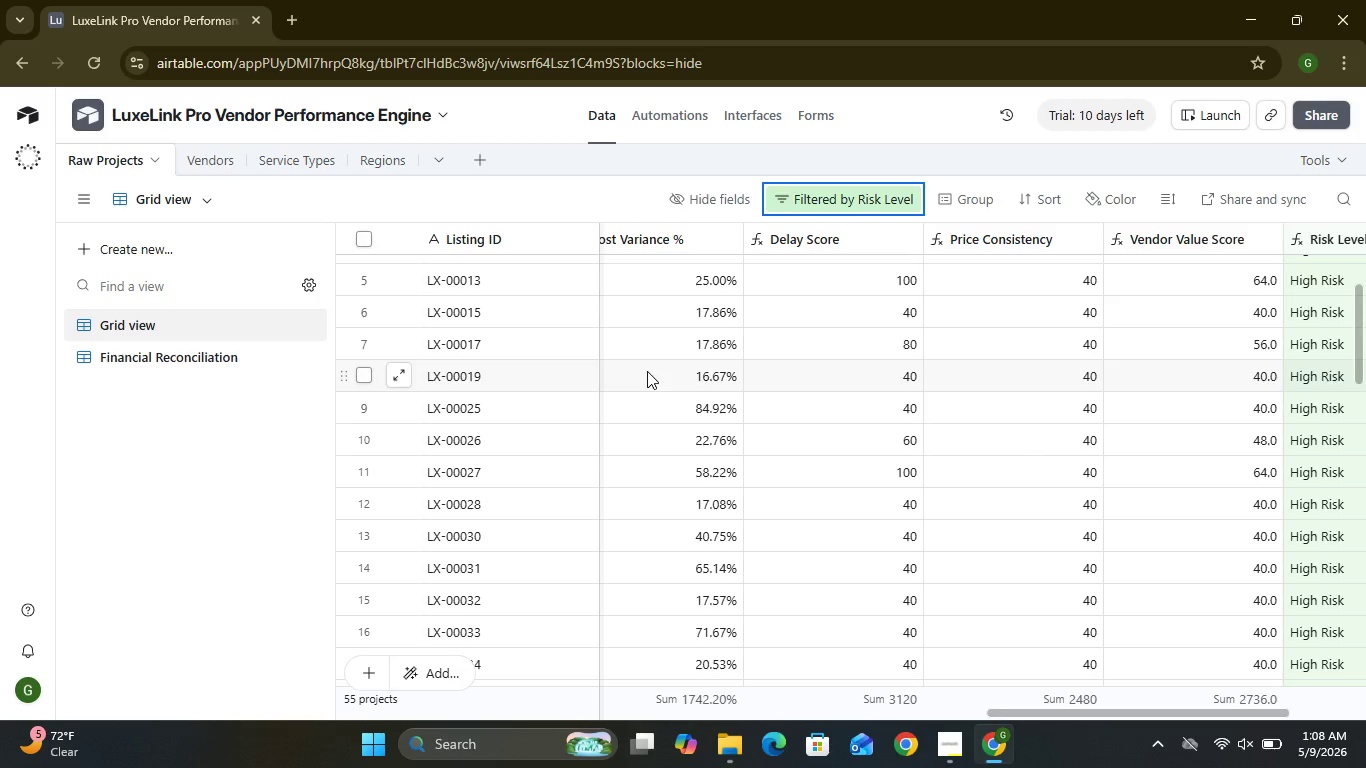 
wait(74.53)
 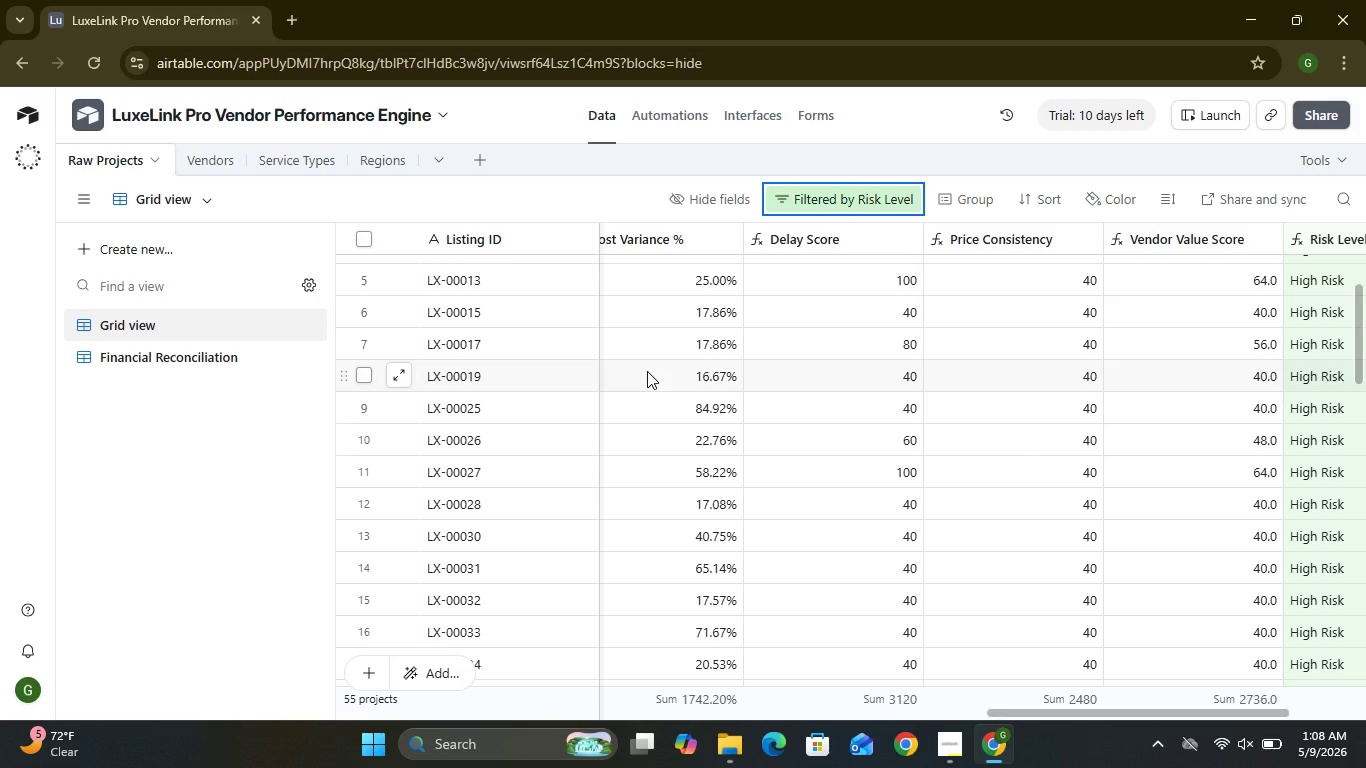 
left_click([144, 254])
 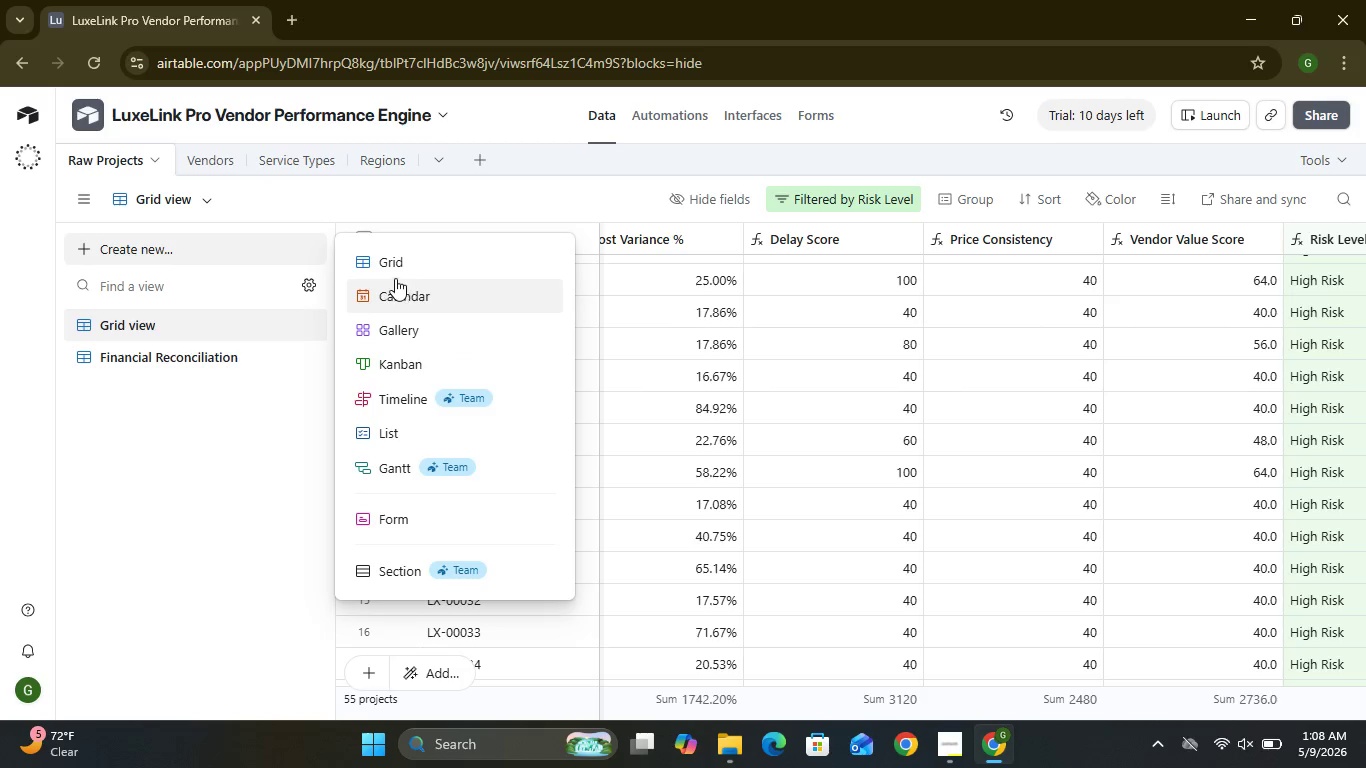 
left_click([390, 272])
 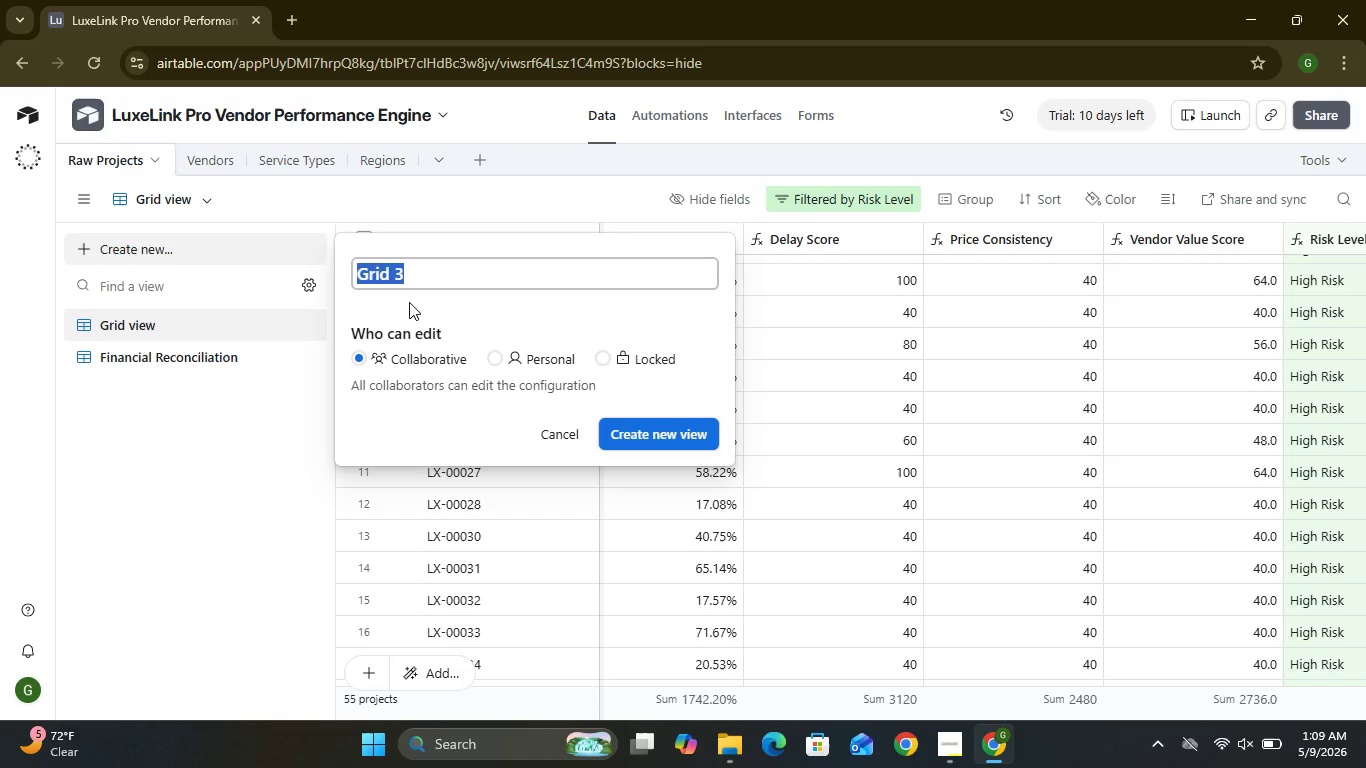 
type(Top Vendors)
 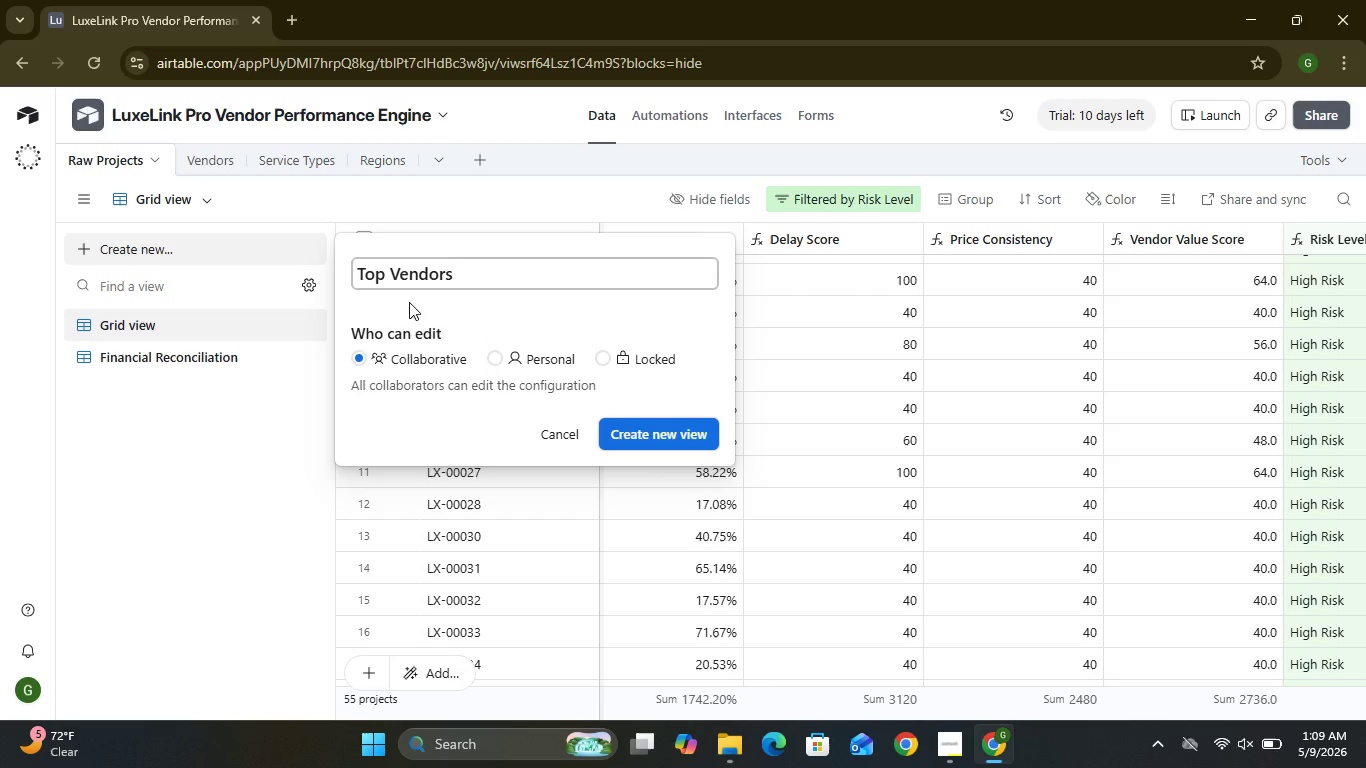 
left_click([655, 442])
 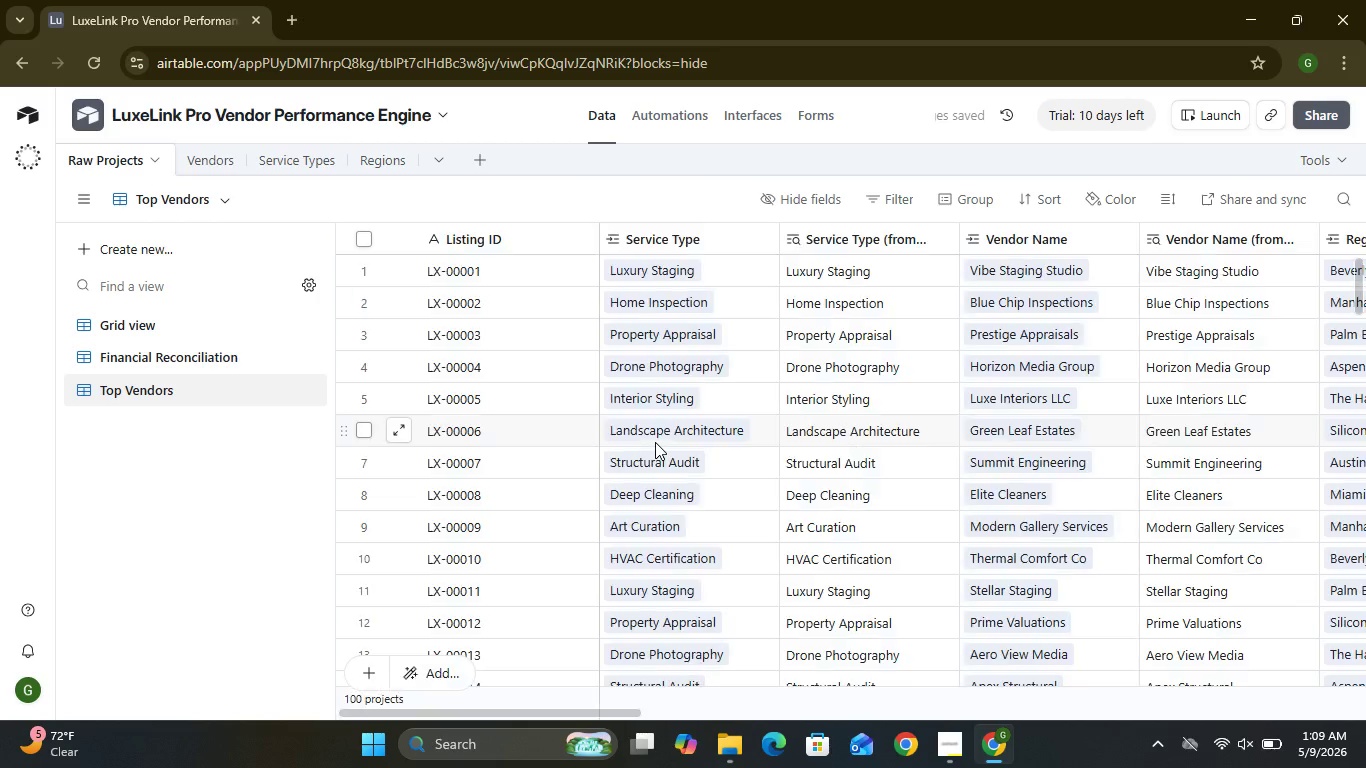 
wait(10.16)
 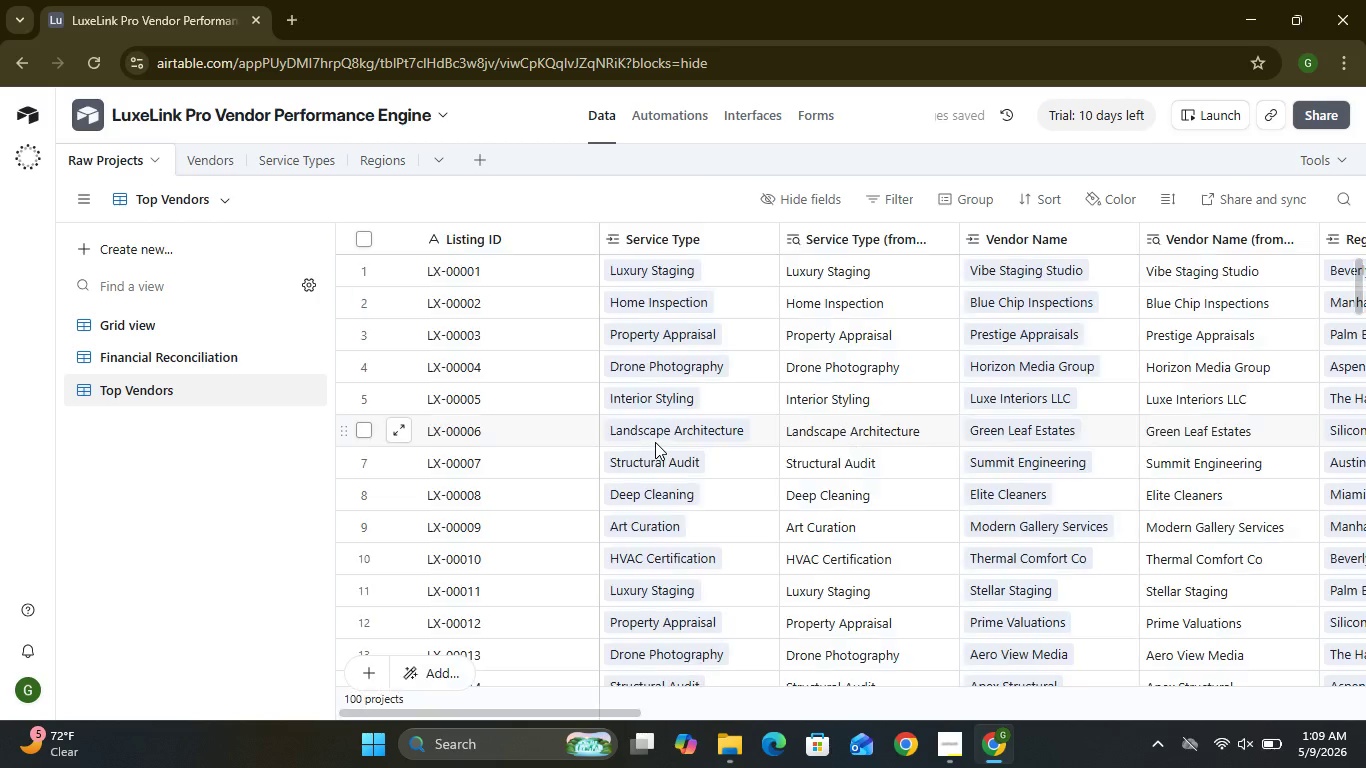 
left_click([959, 203])
 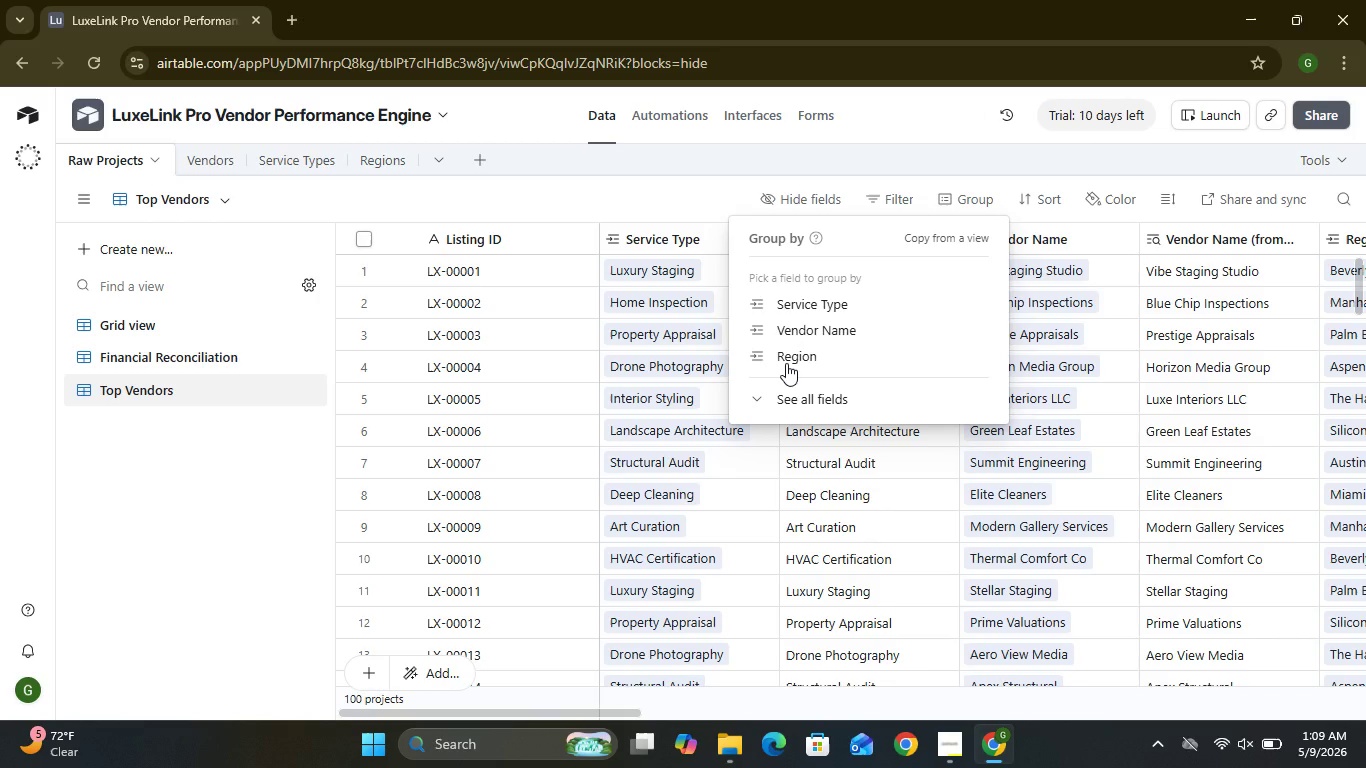 
left_click([805, 332])
 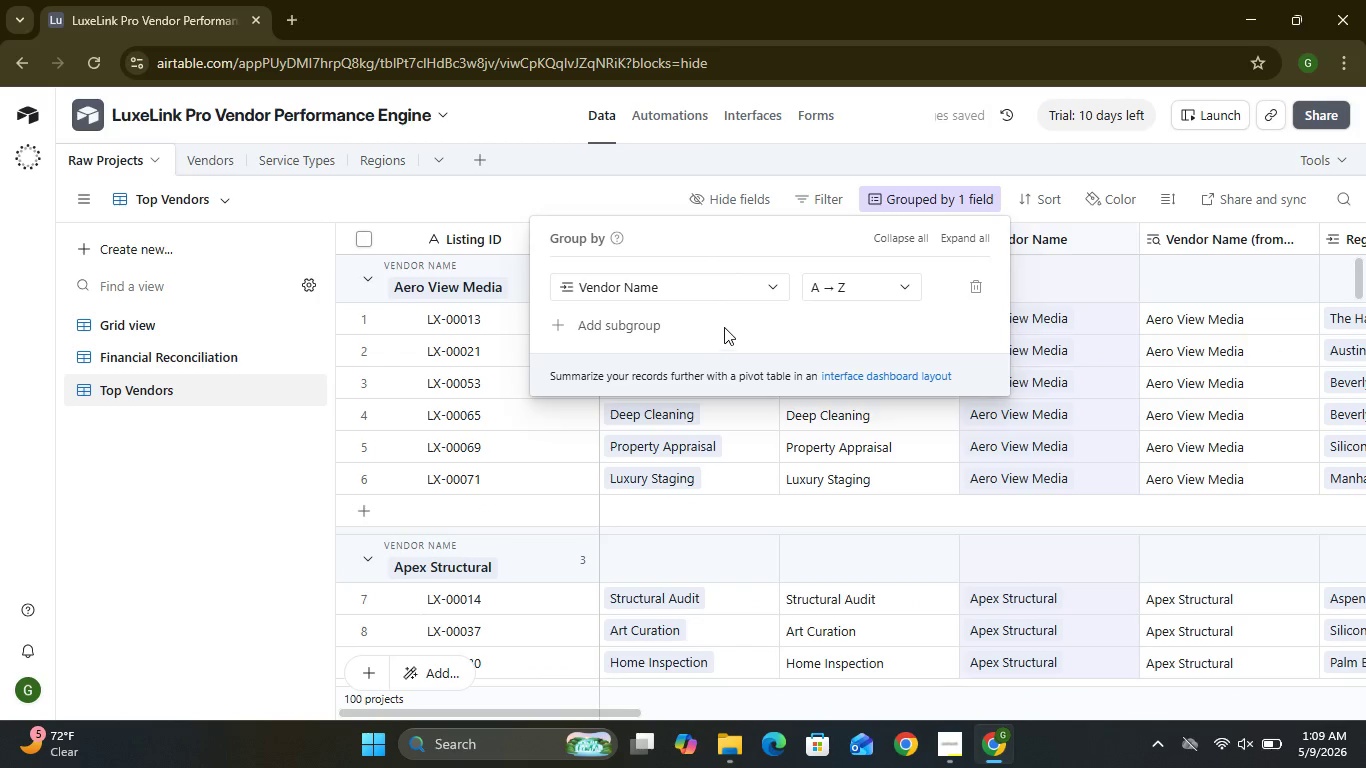 
wait(10.16)
 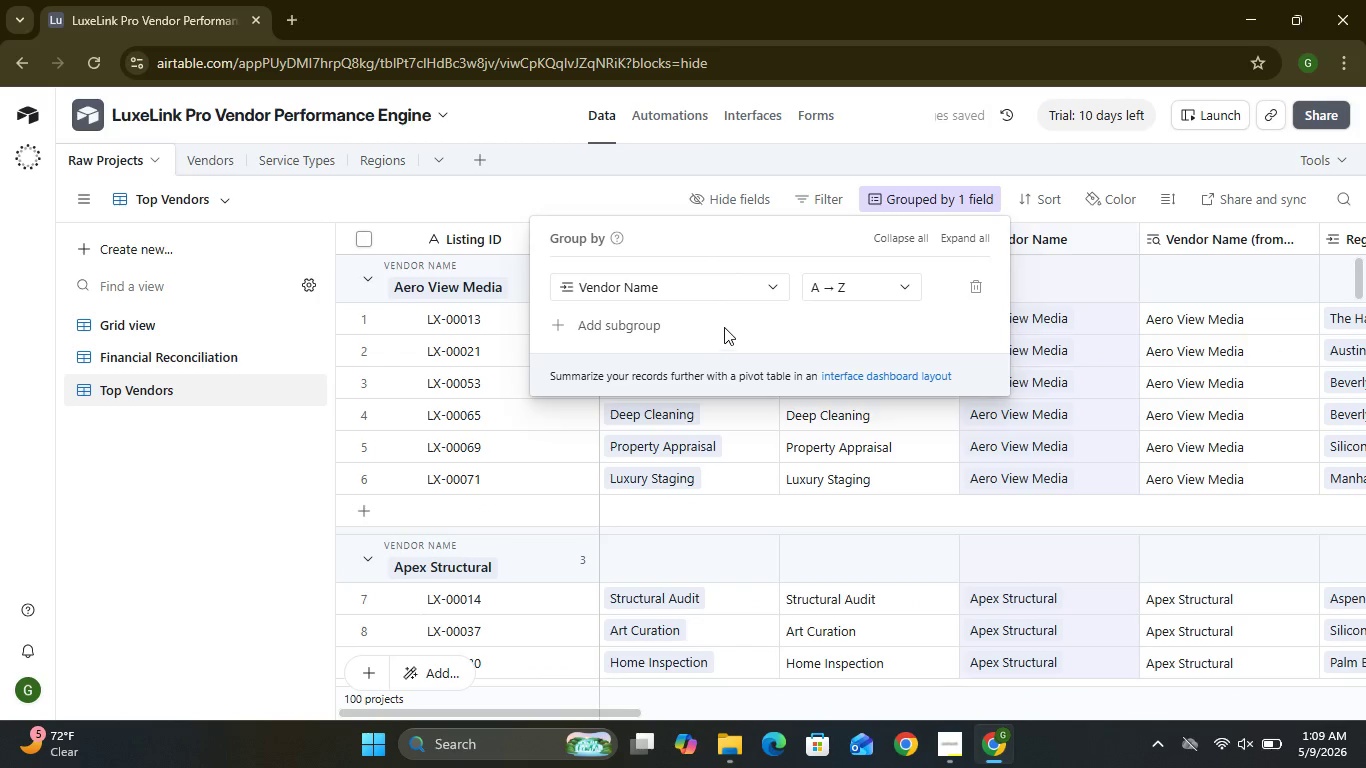 
left_click([832, 395])
 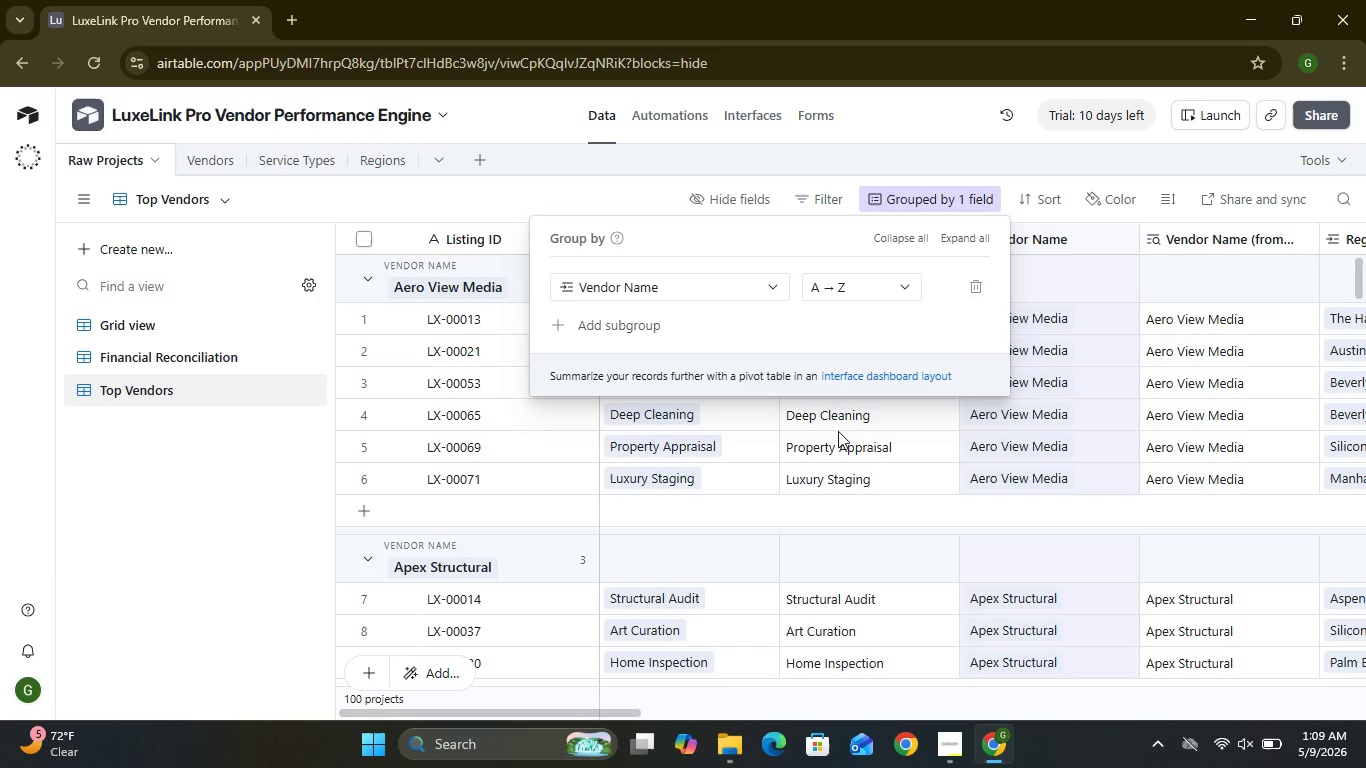 
left_click([838, 431])
 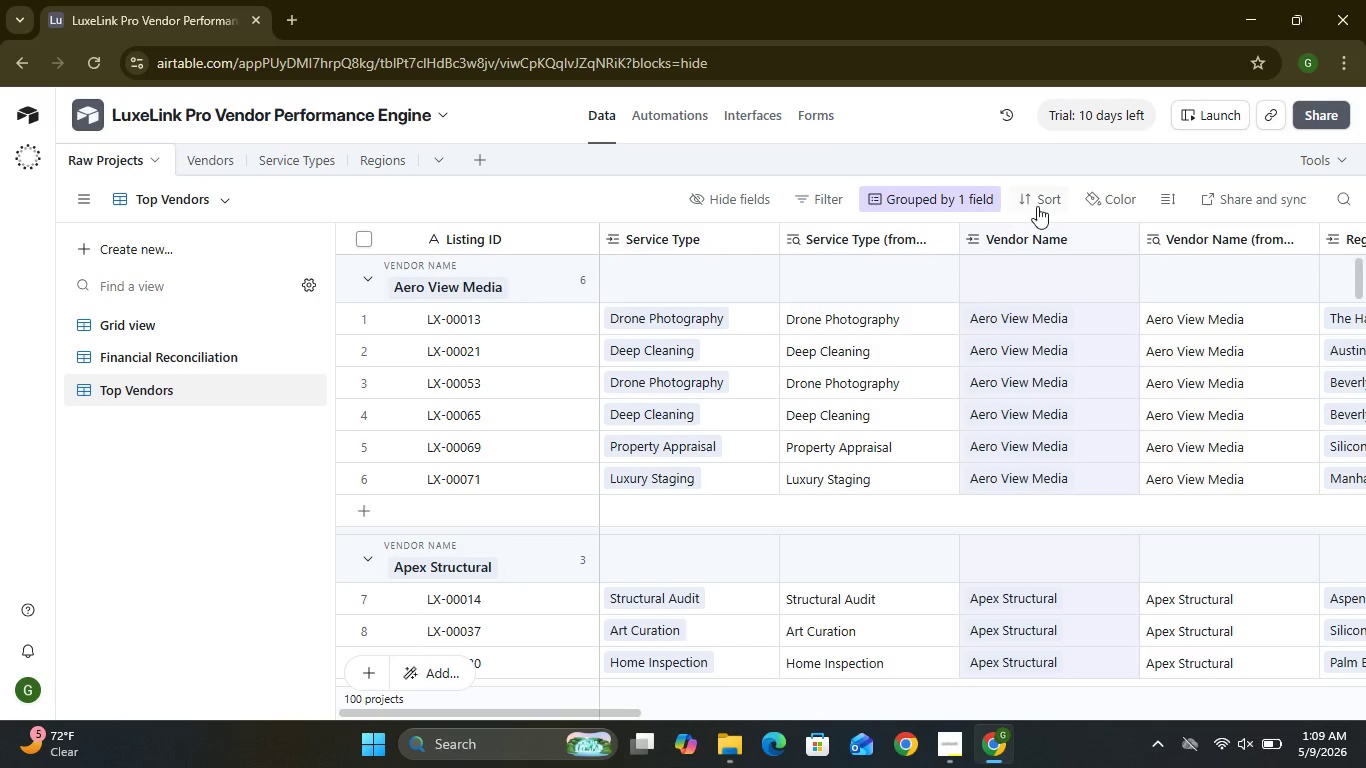 
left_click([1037, 206])
 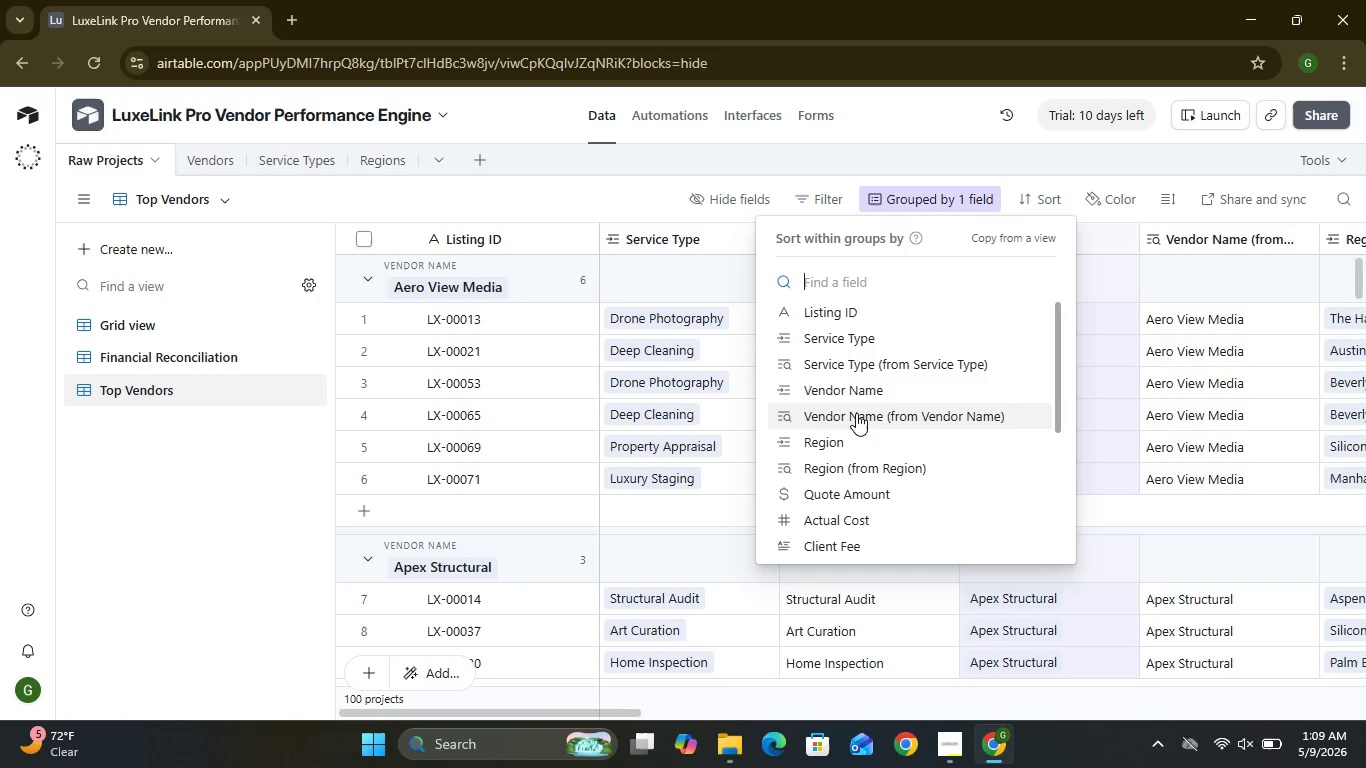 
wait(8.64)
 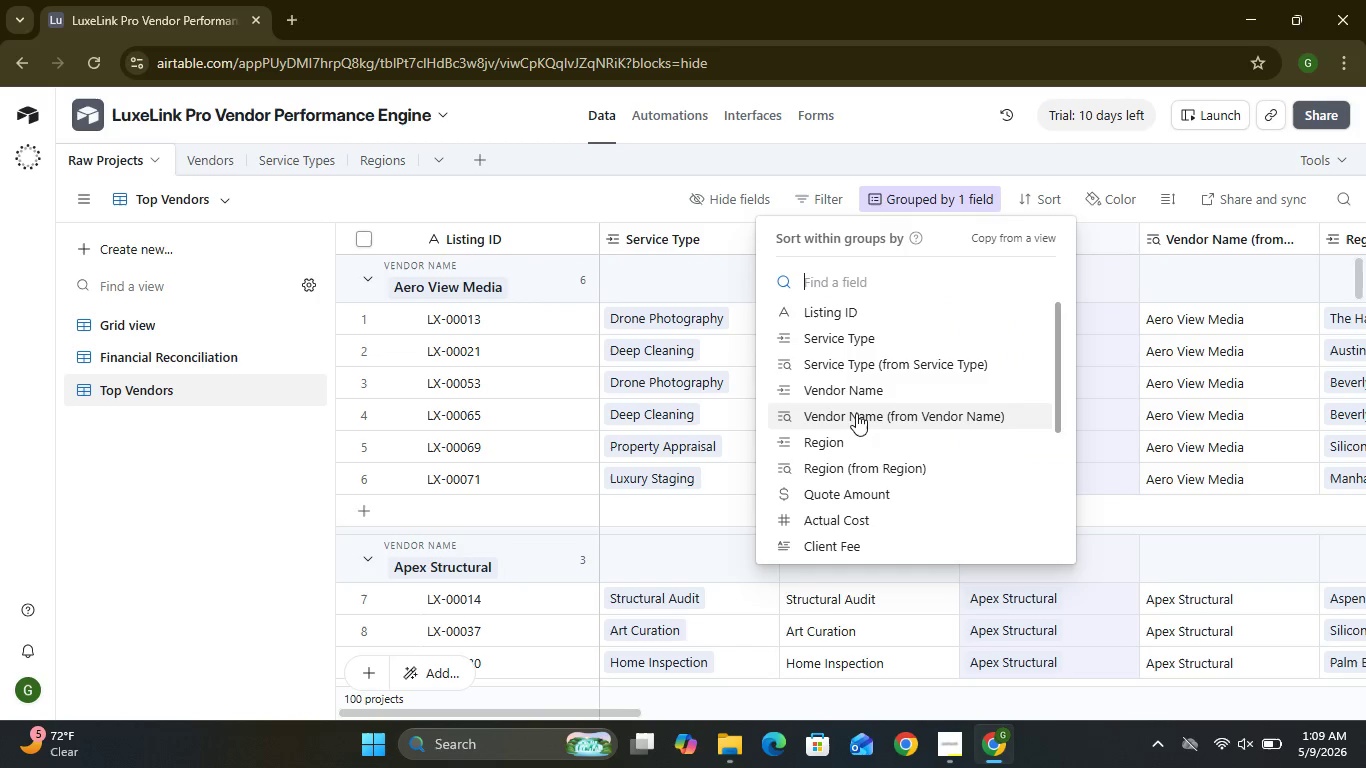 
left_click([872, 514])
 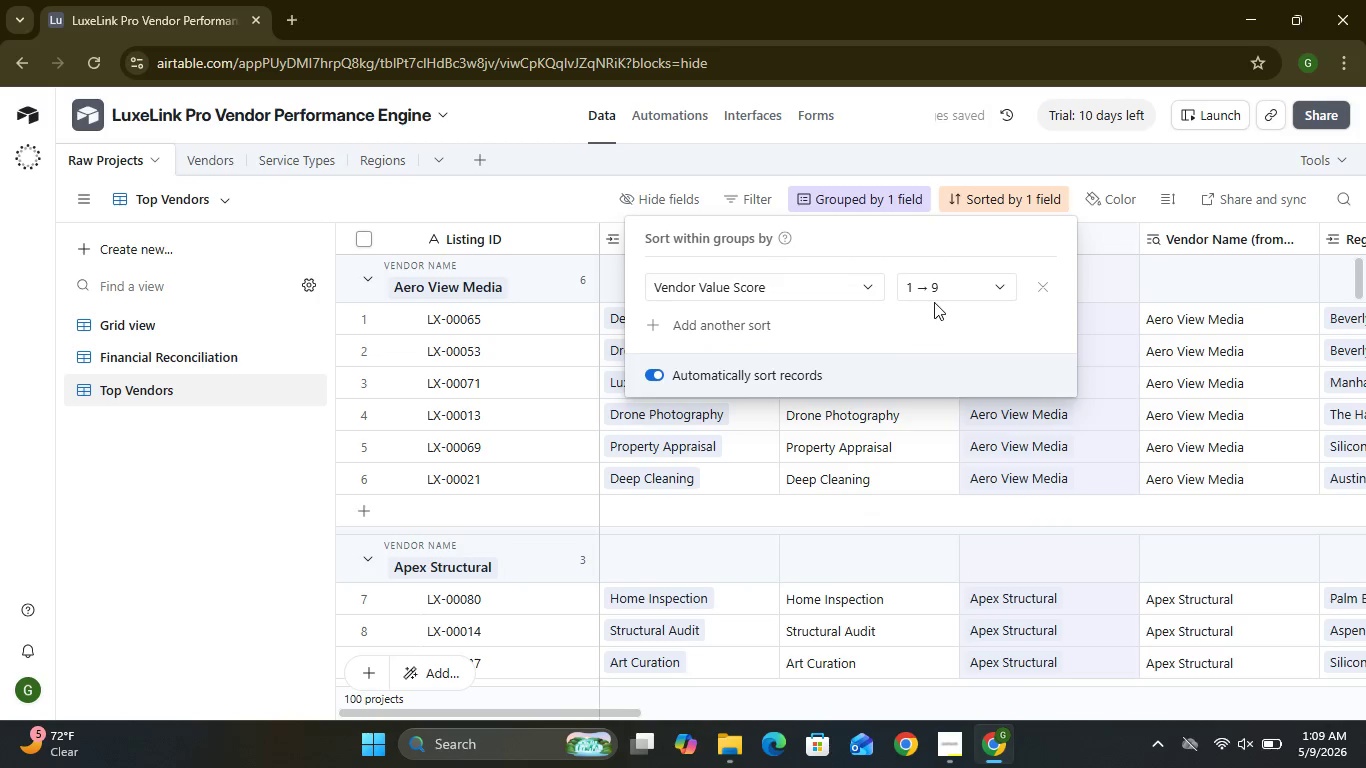 
wait(5.3)
 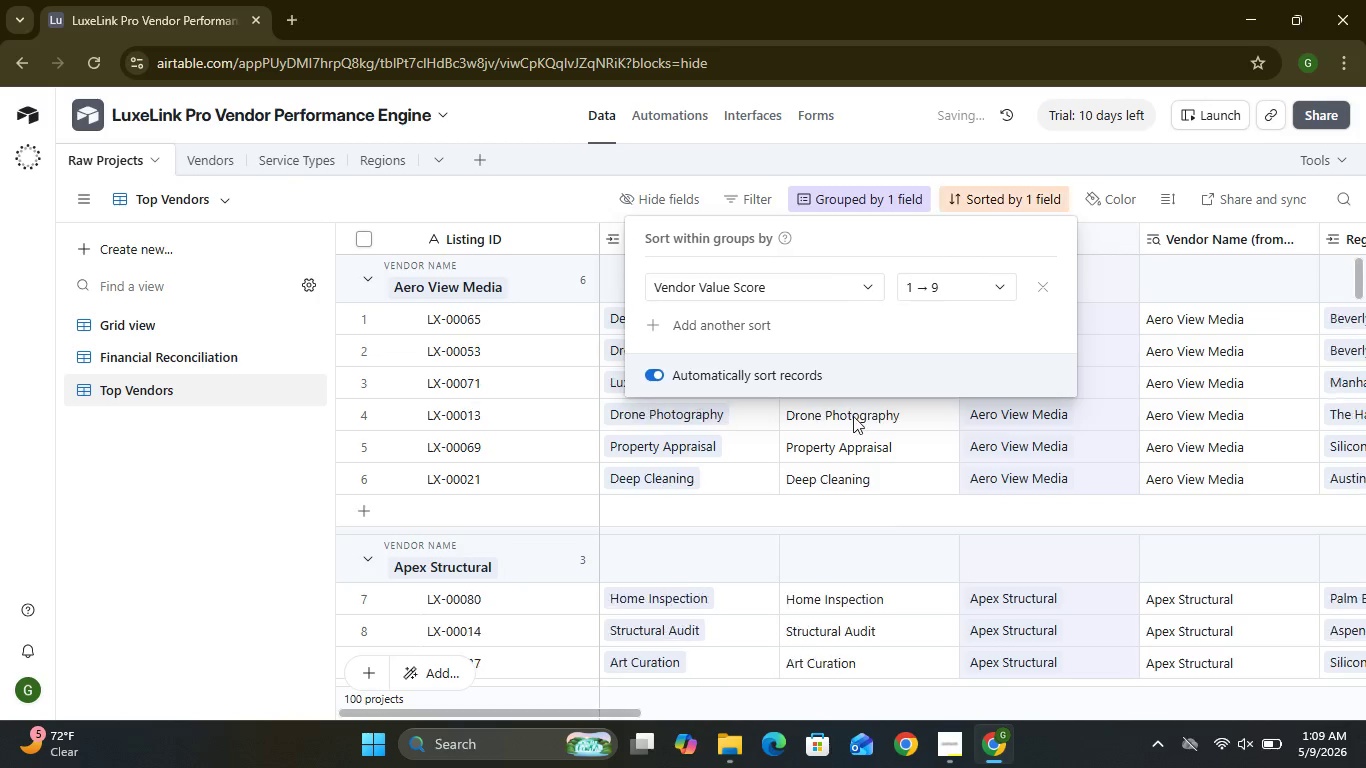 
left_click([928, 296])
 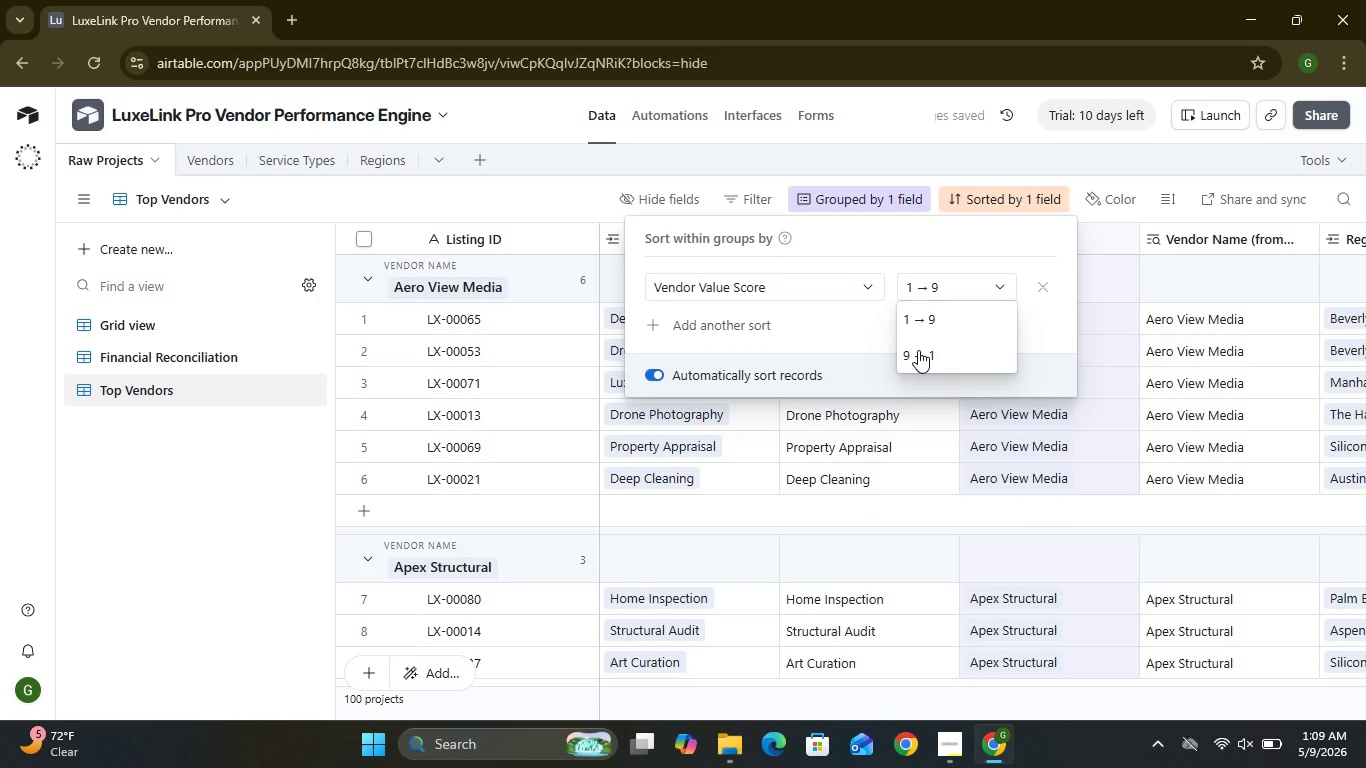 
left_click([918, 350])
 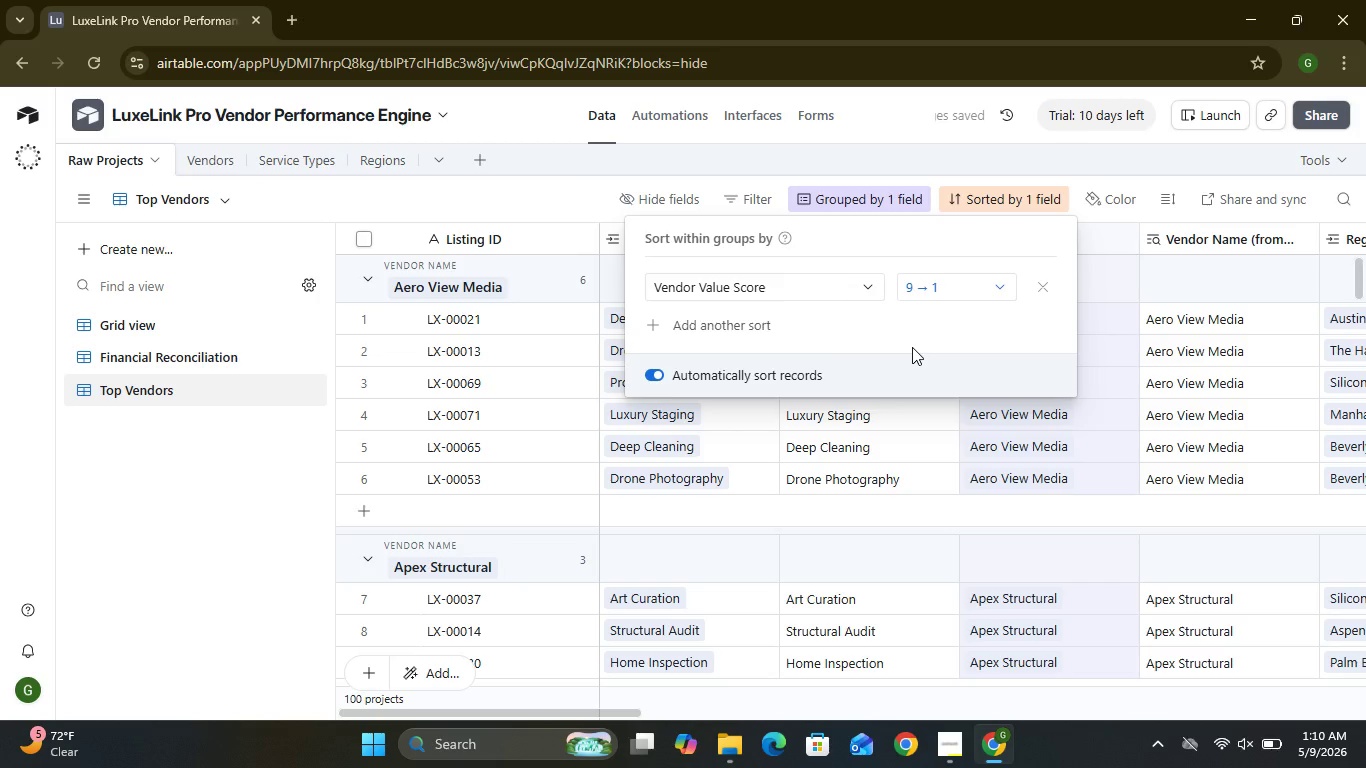 
wait(9.7)
 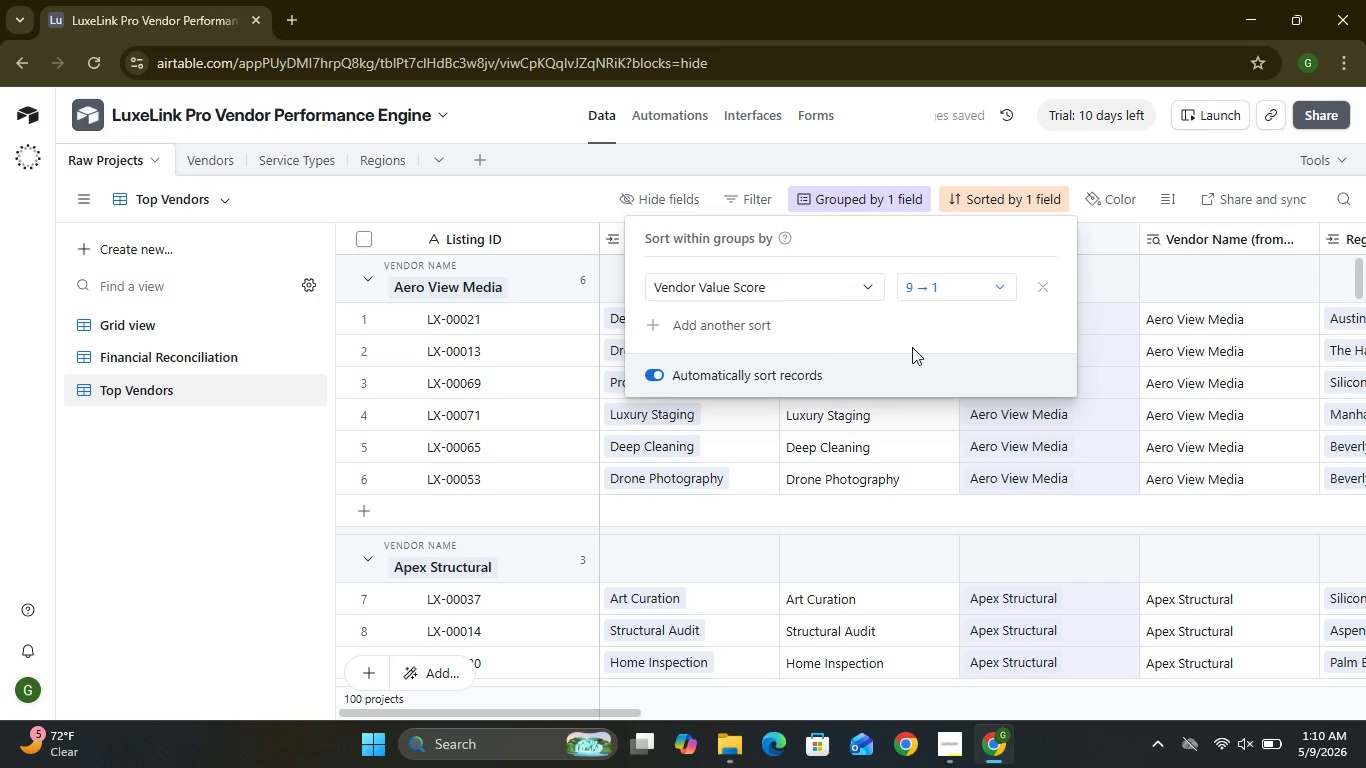 
left_click([862, 437])
 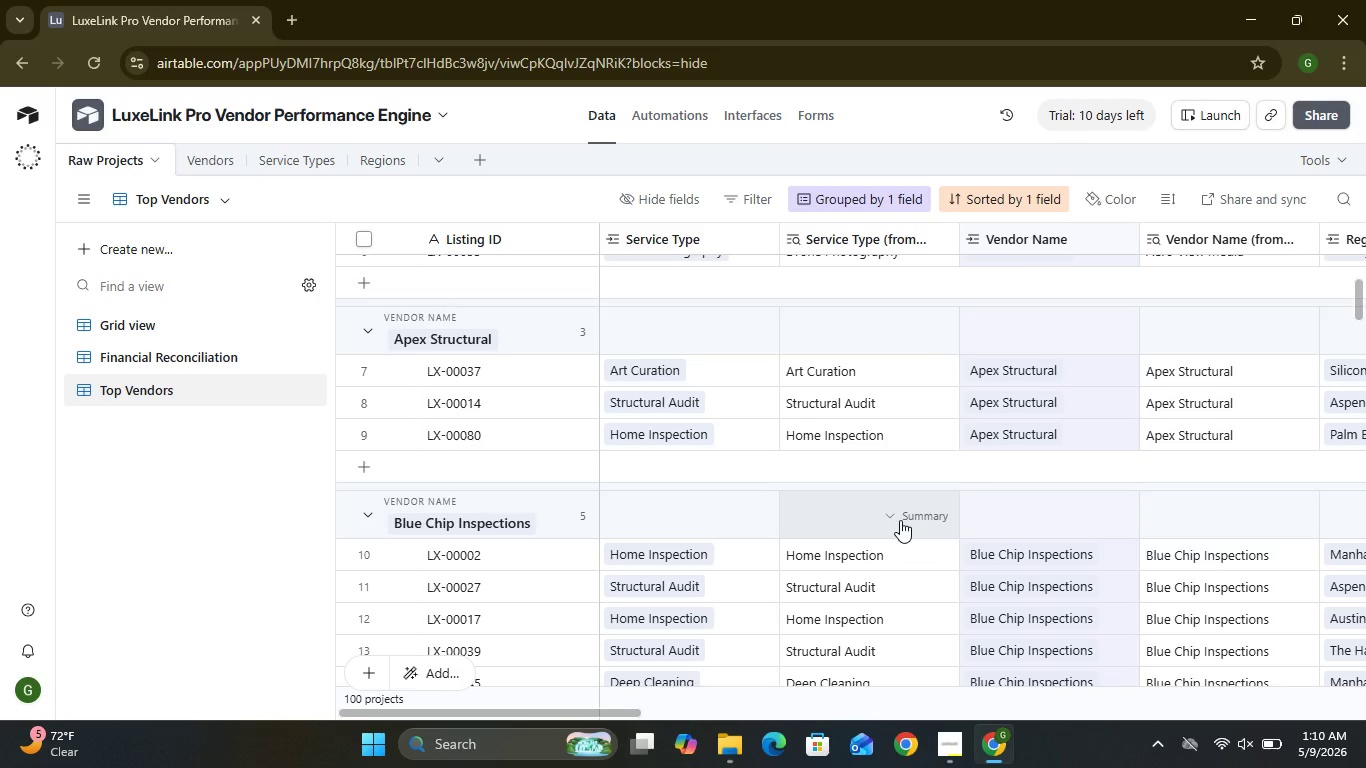 
wait(27.47)
 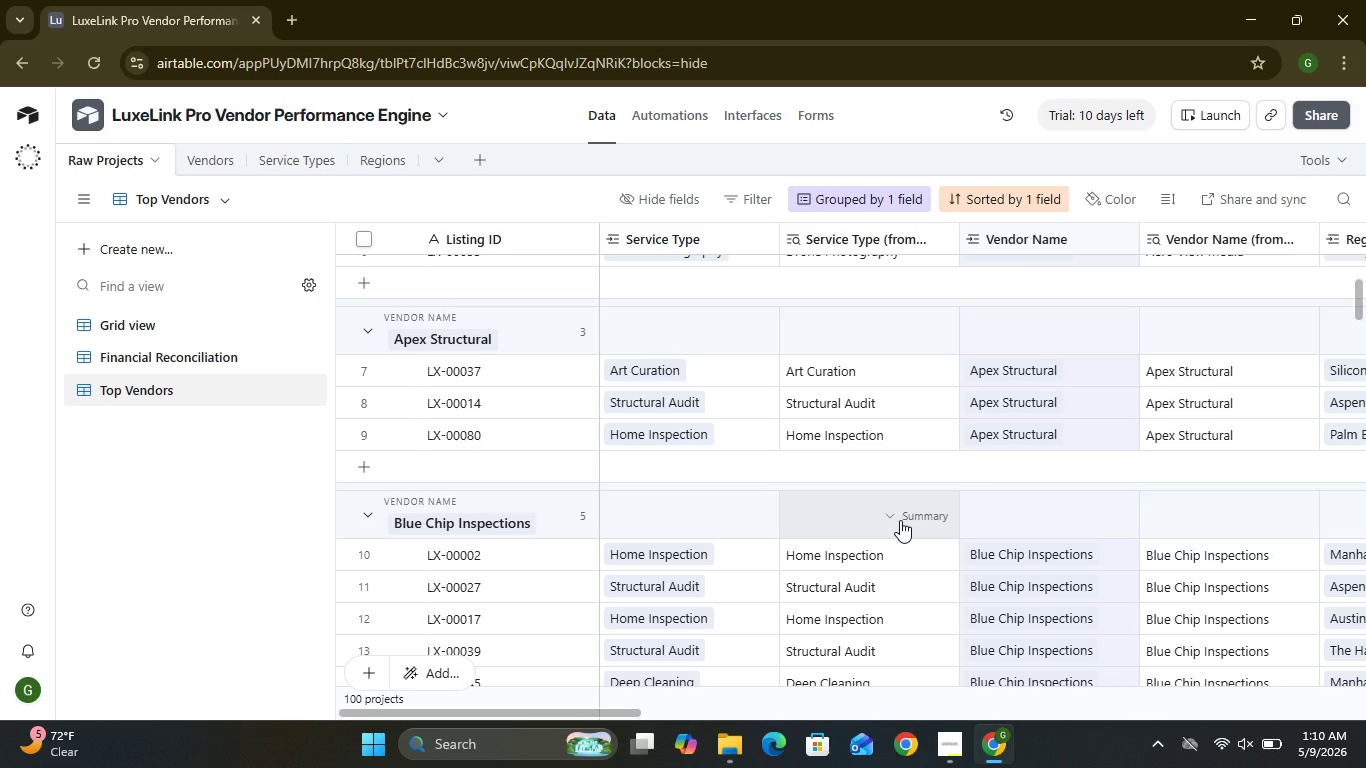 
left_click([941, 744])